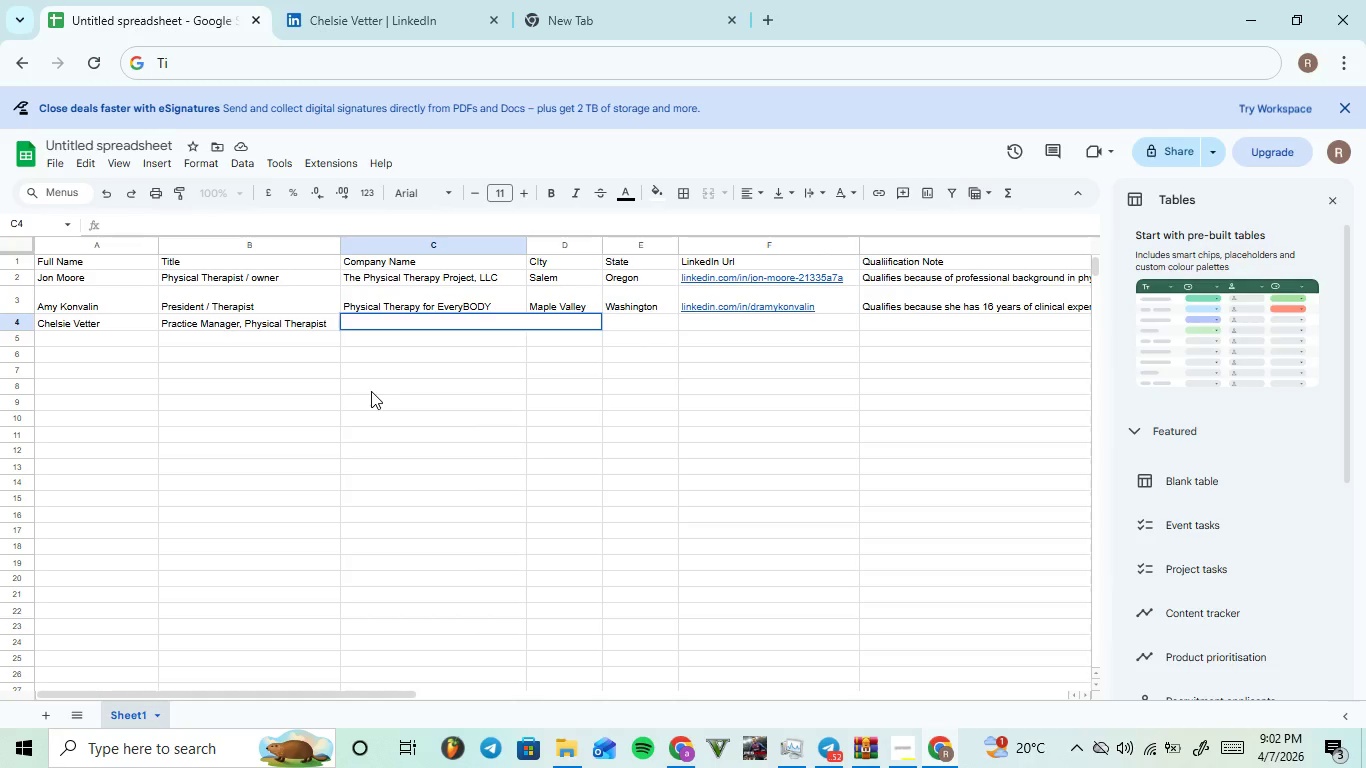 
key(Control+V)
 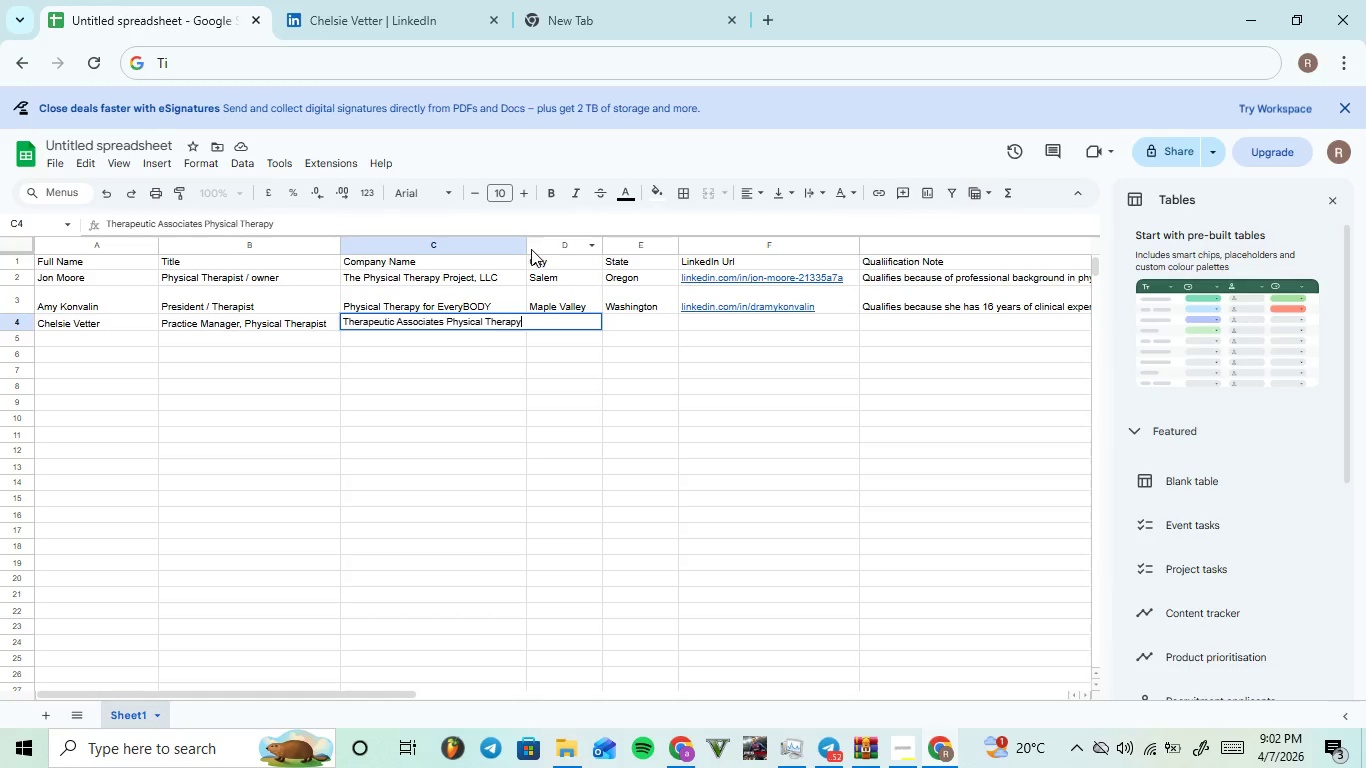 
left_click([526, 246])
 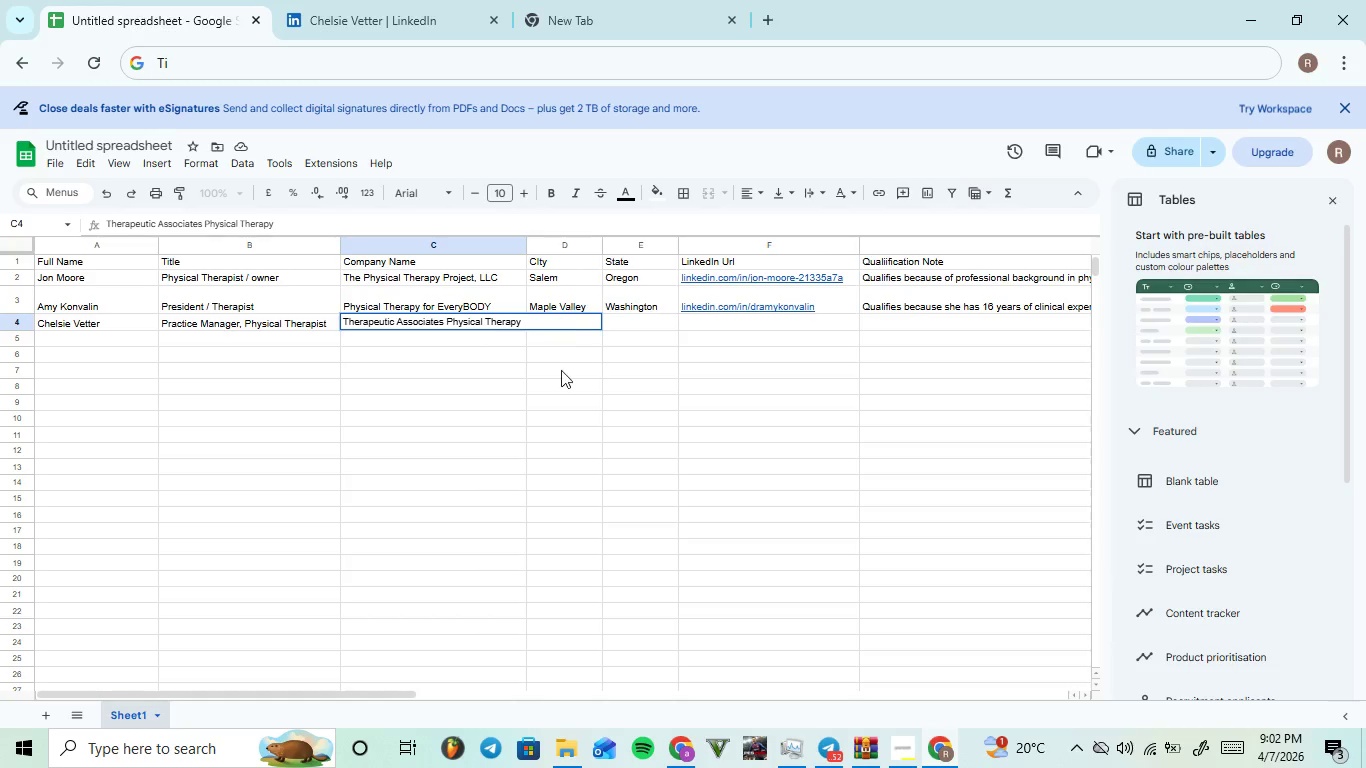 
left_click([561, 358])
 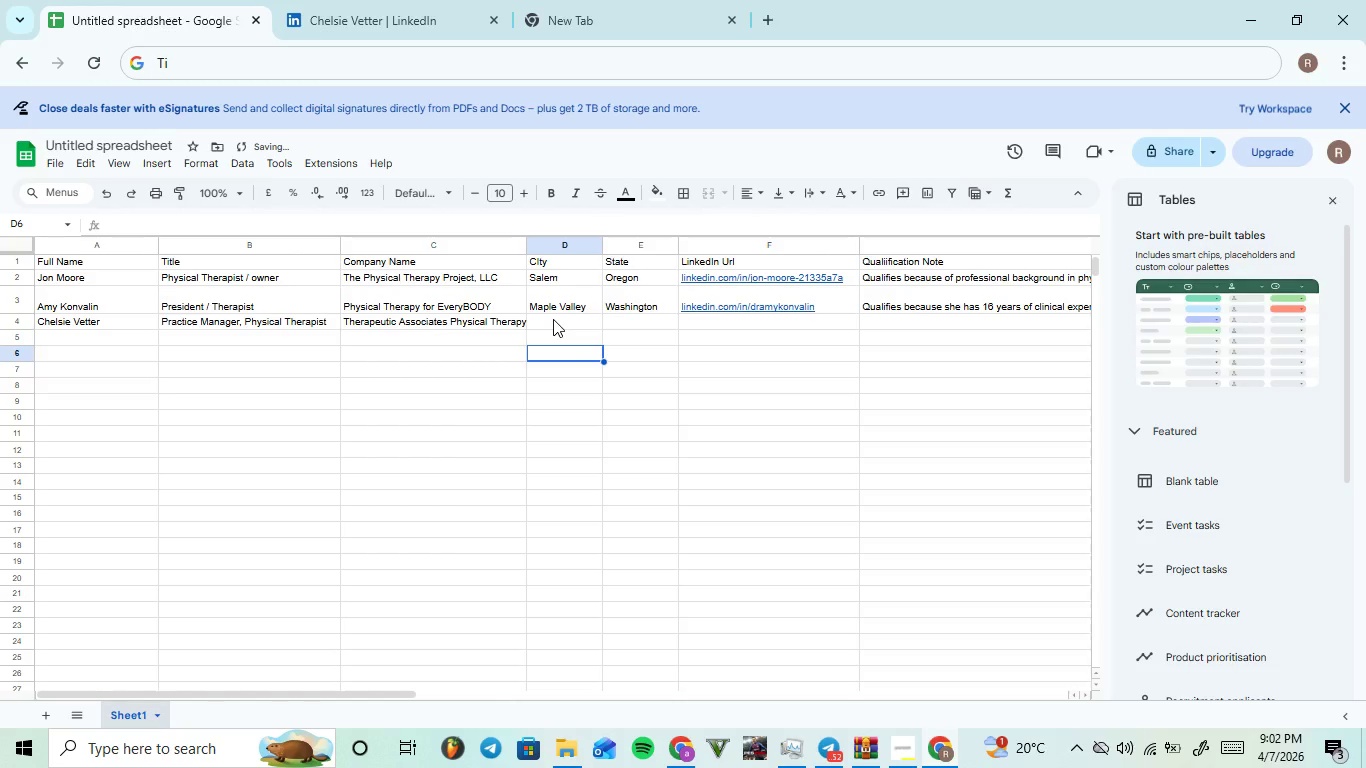 
left_click([553, 319])
 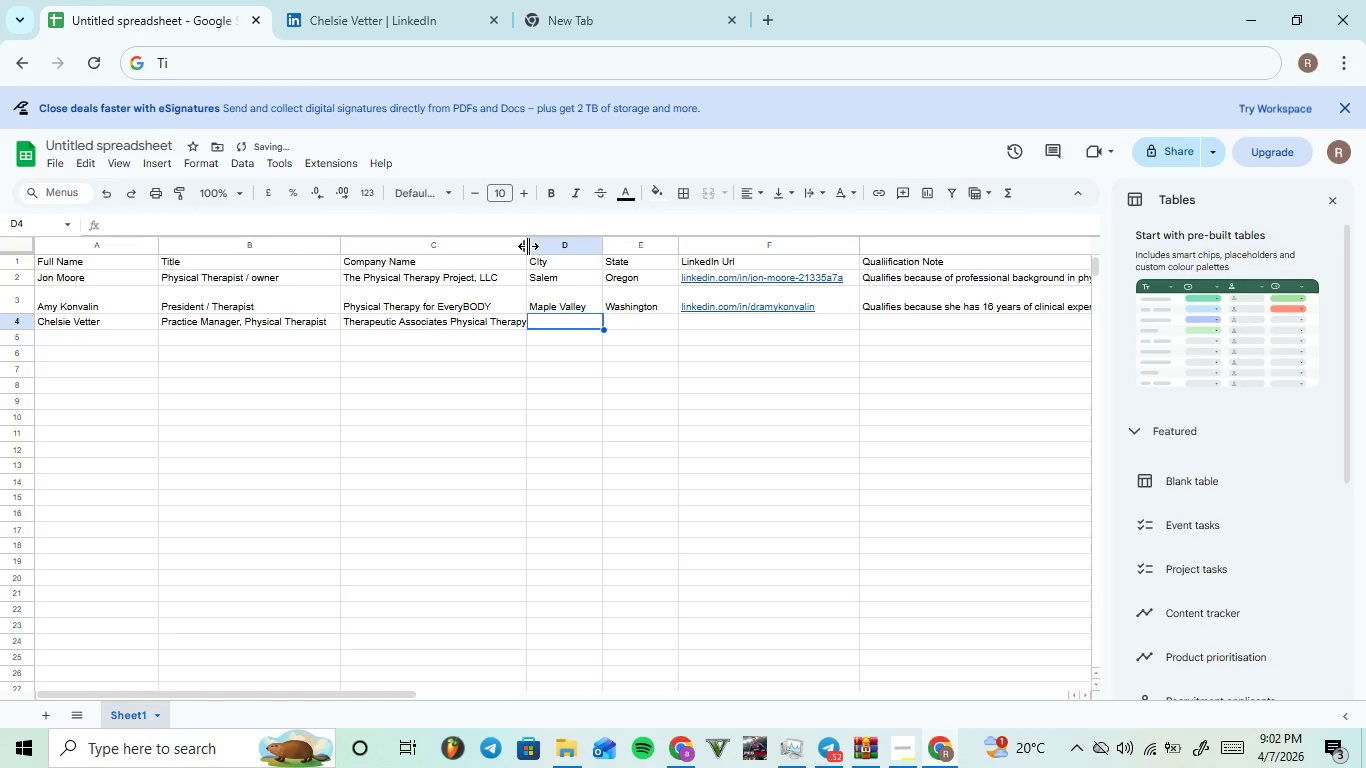 
left_click_drag(start_coordinate=[528, 246], to_coordinate=[554, 250])
 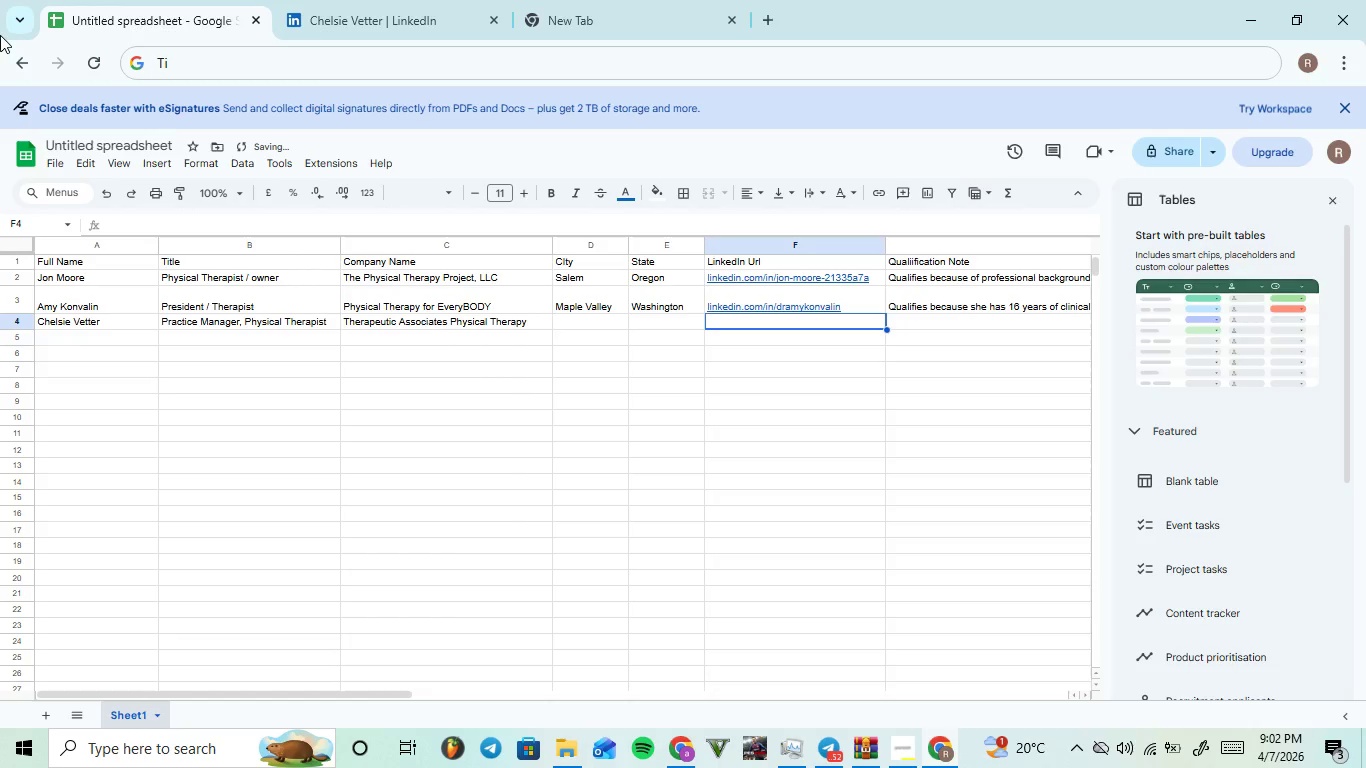 
left_click([377, 0])
 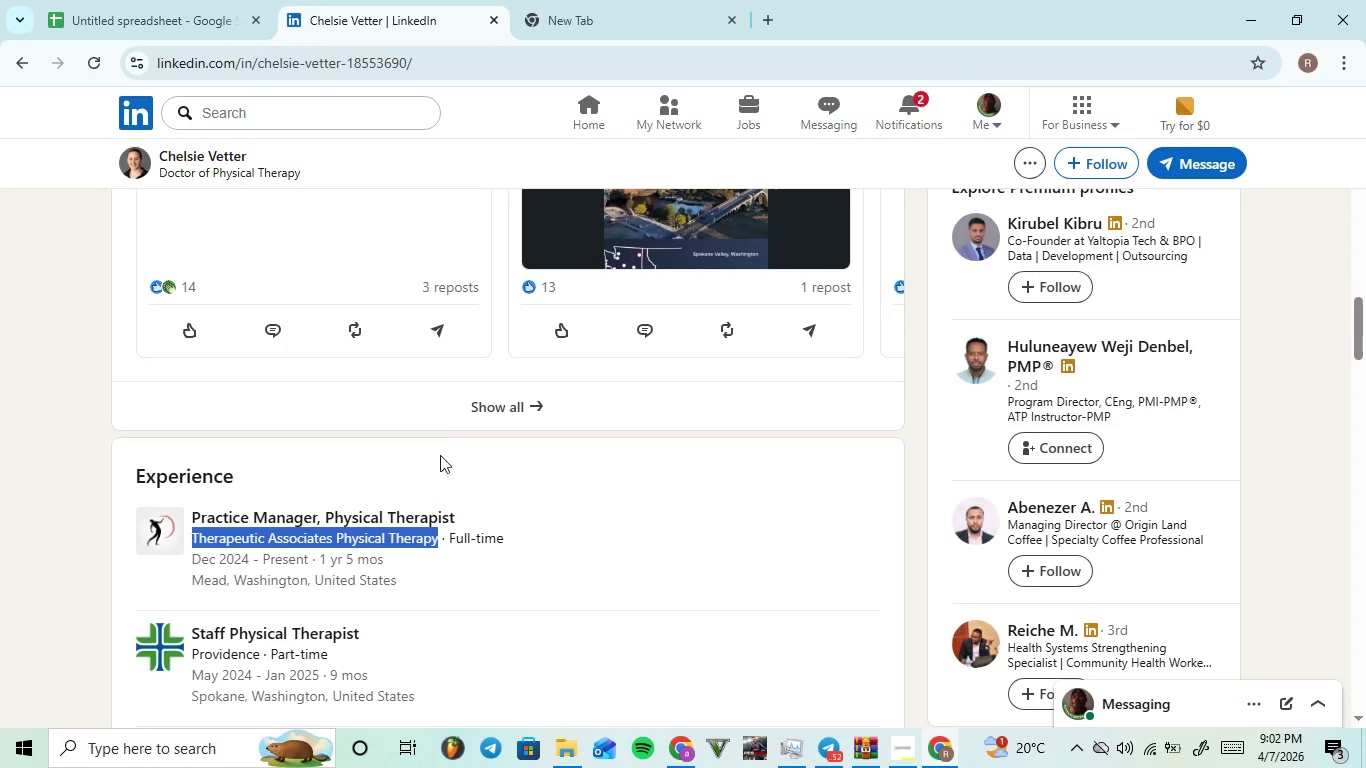 
scroll: coordinate [466, 408], scroll_direction: up, amount: 14.0
 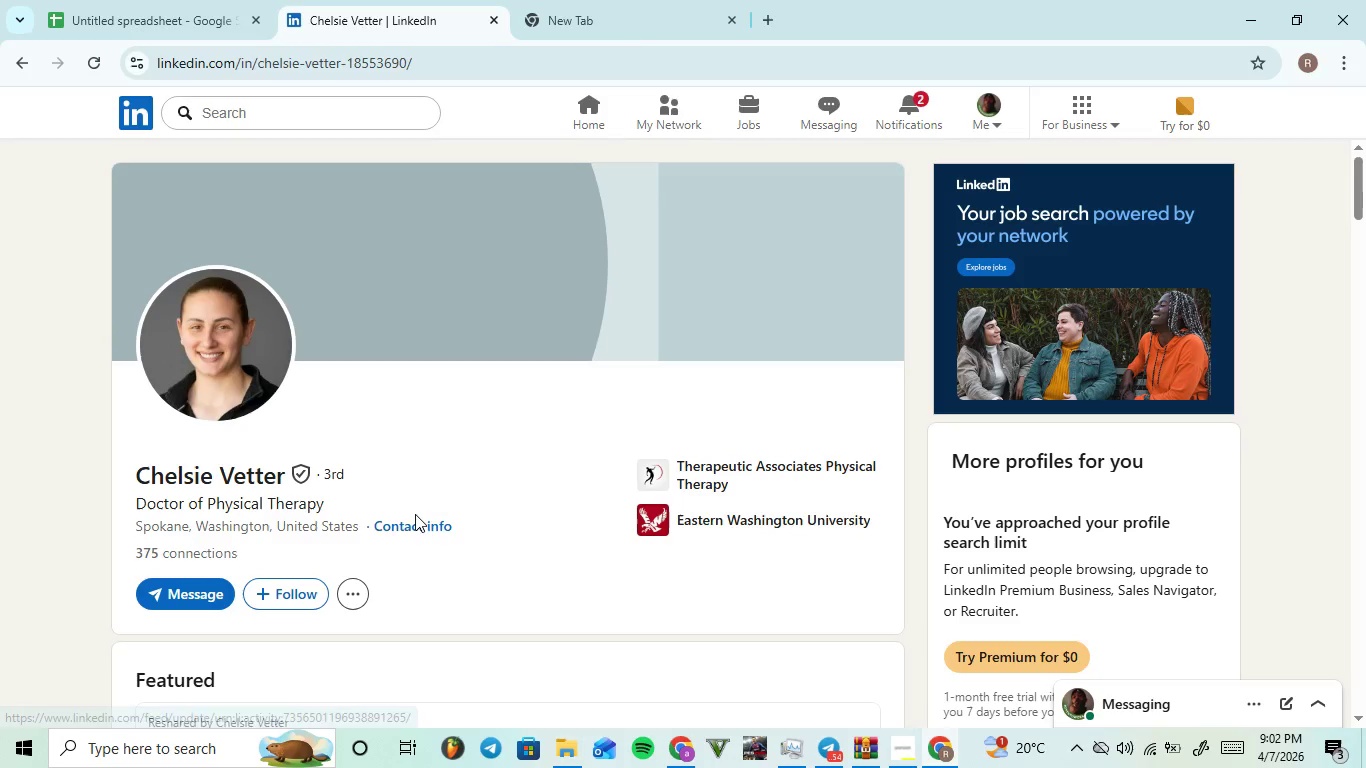 
left_click([415, 530])
 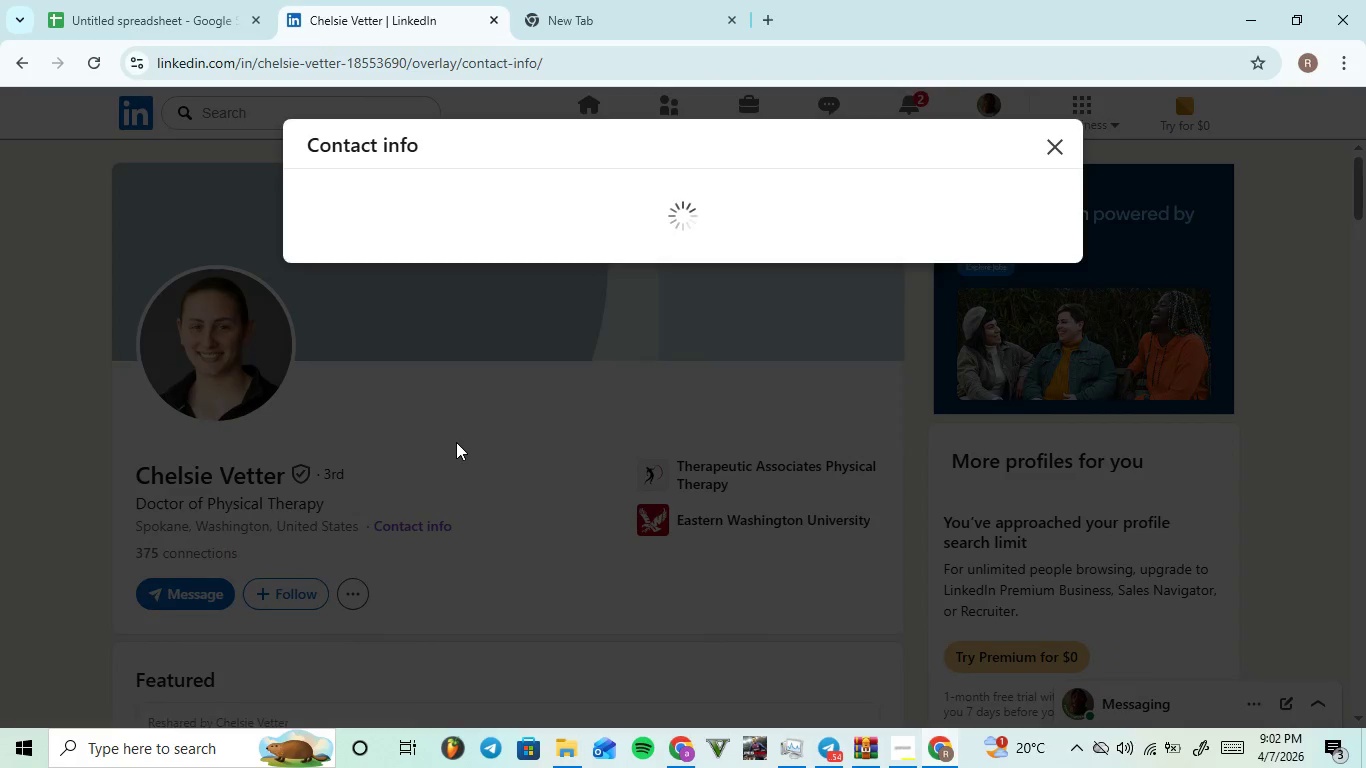 
scroll: coordinate [456, 442], scroll_direction: down, amount: 1.0
 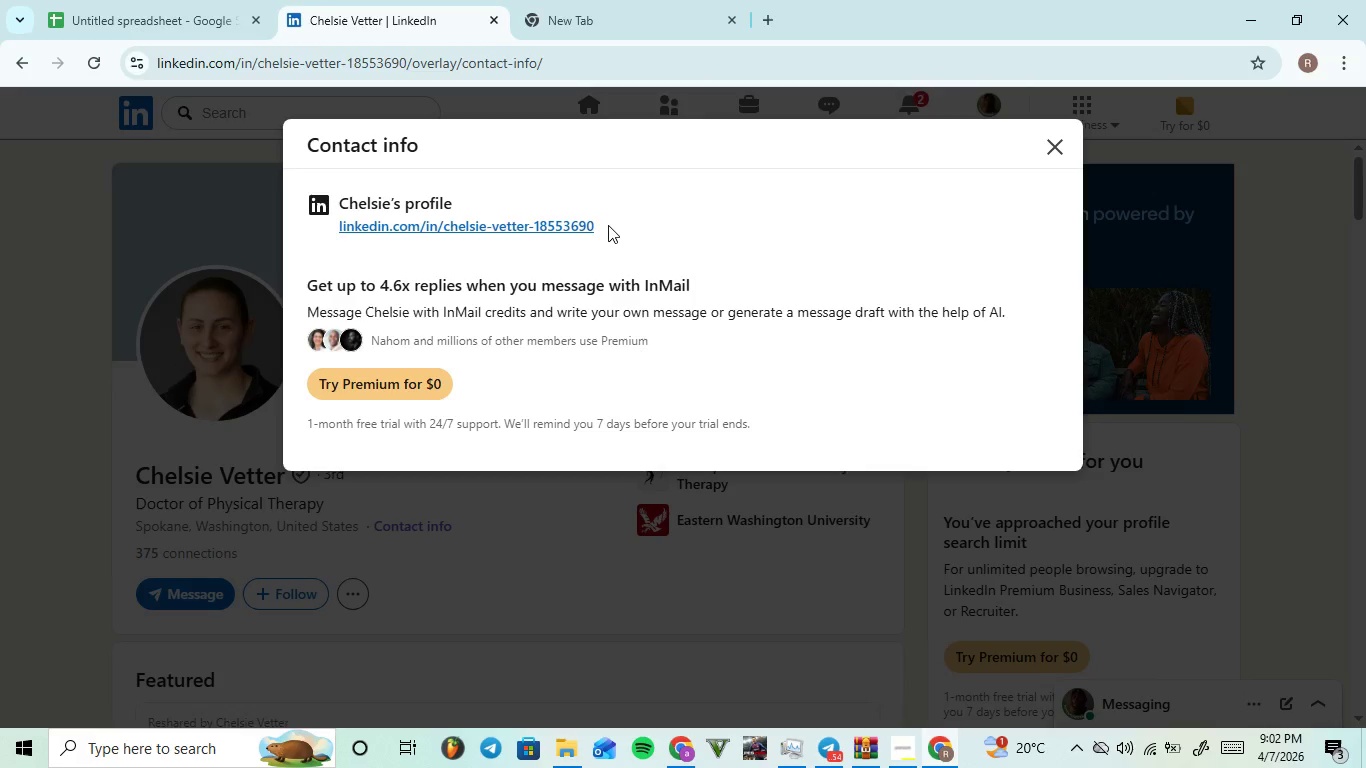 
left_click_drag(start_coordinate=[610, 225], to_coordinate=[334, 227])
 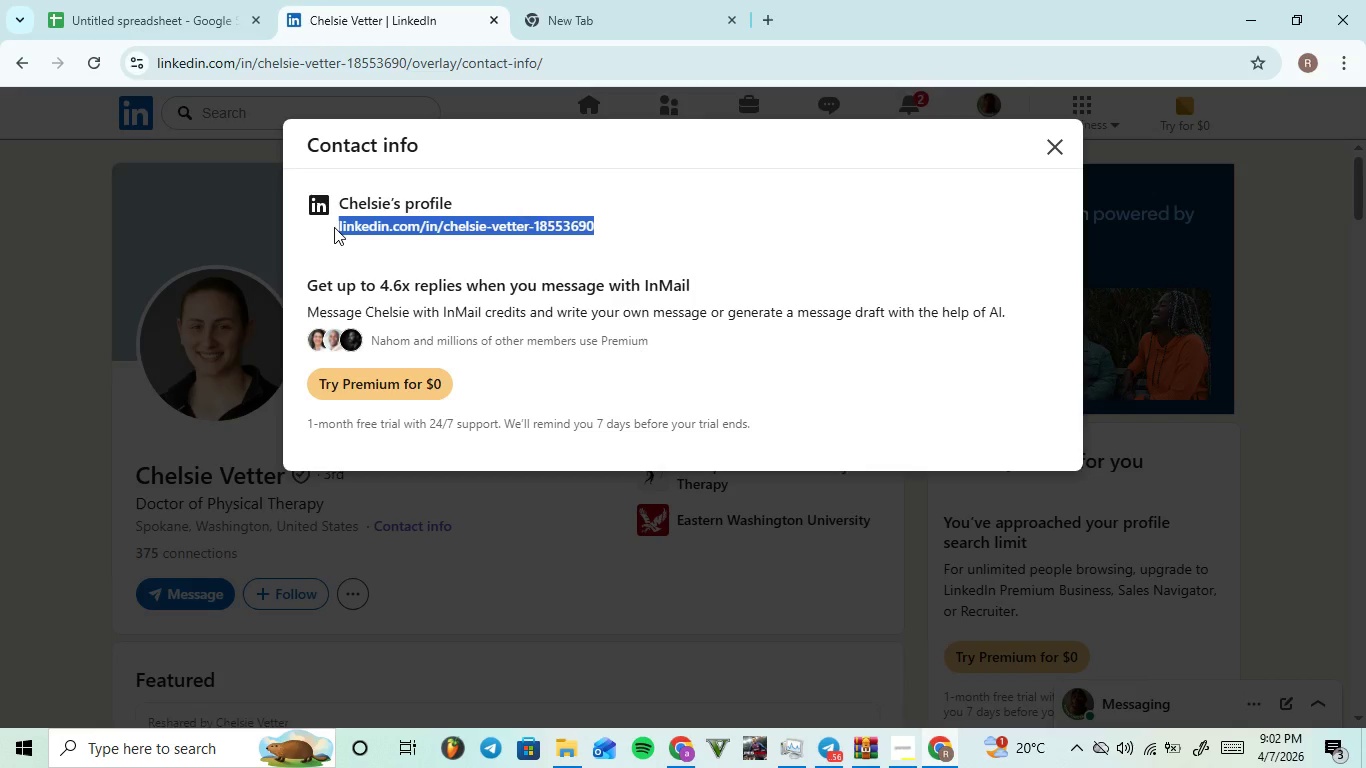 
key(Control+C)
 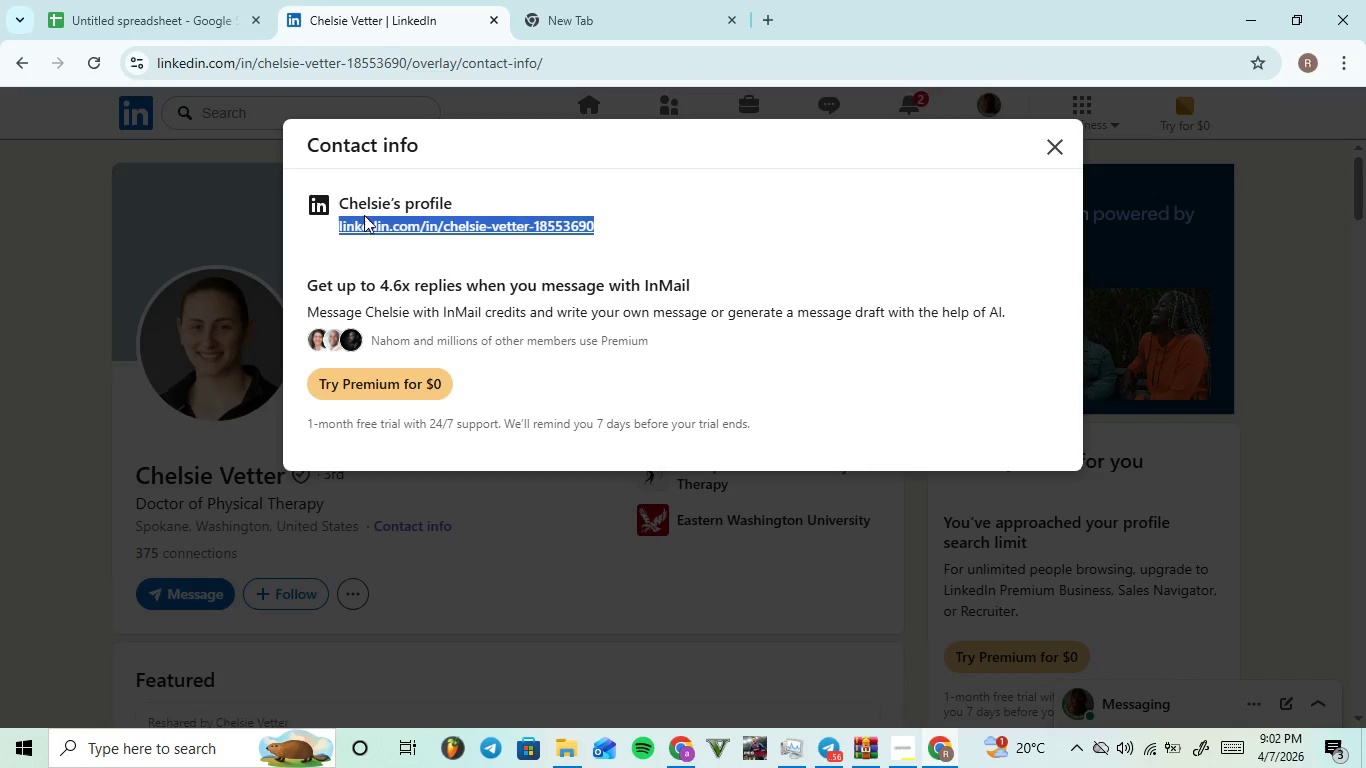 
key(Control+C)
 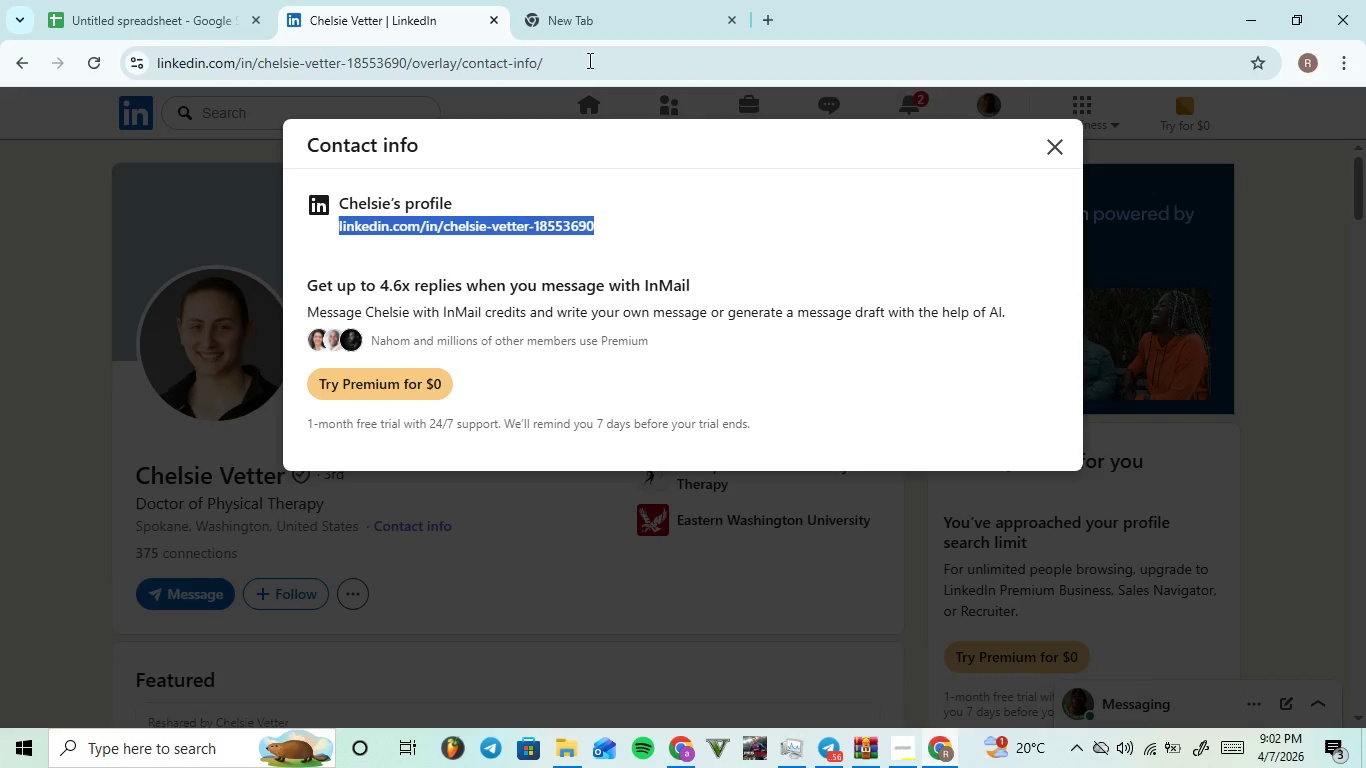 
key(Control+C)
 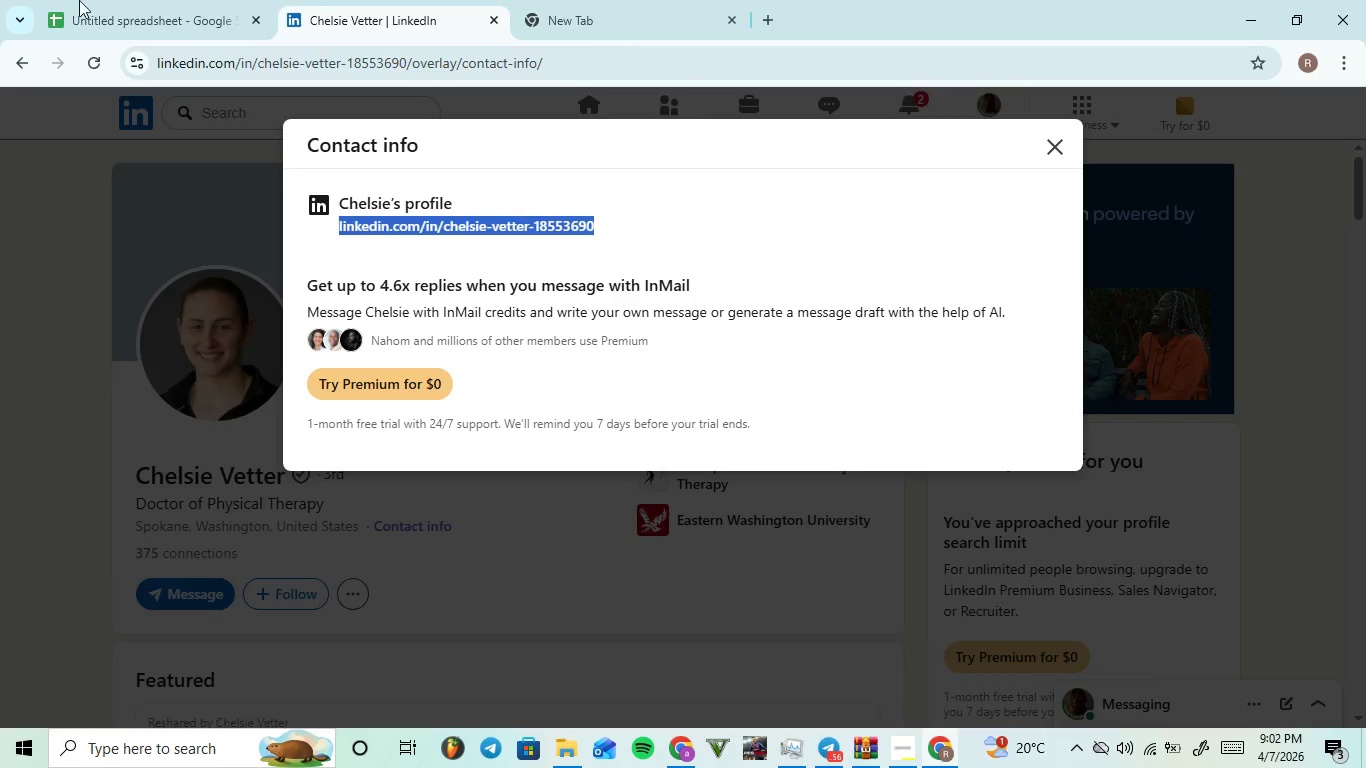 
left_click([20, 0])
 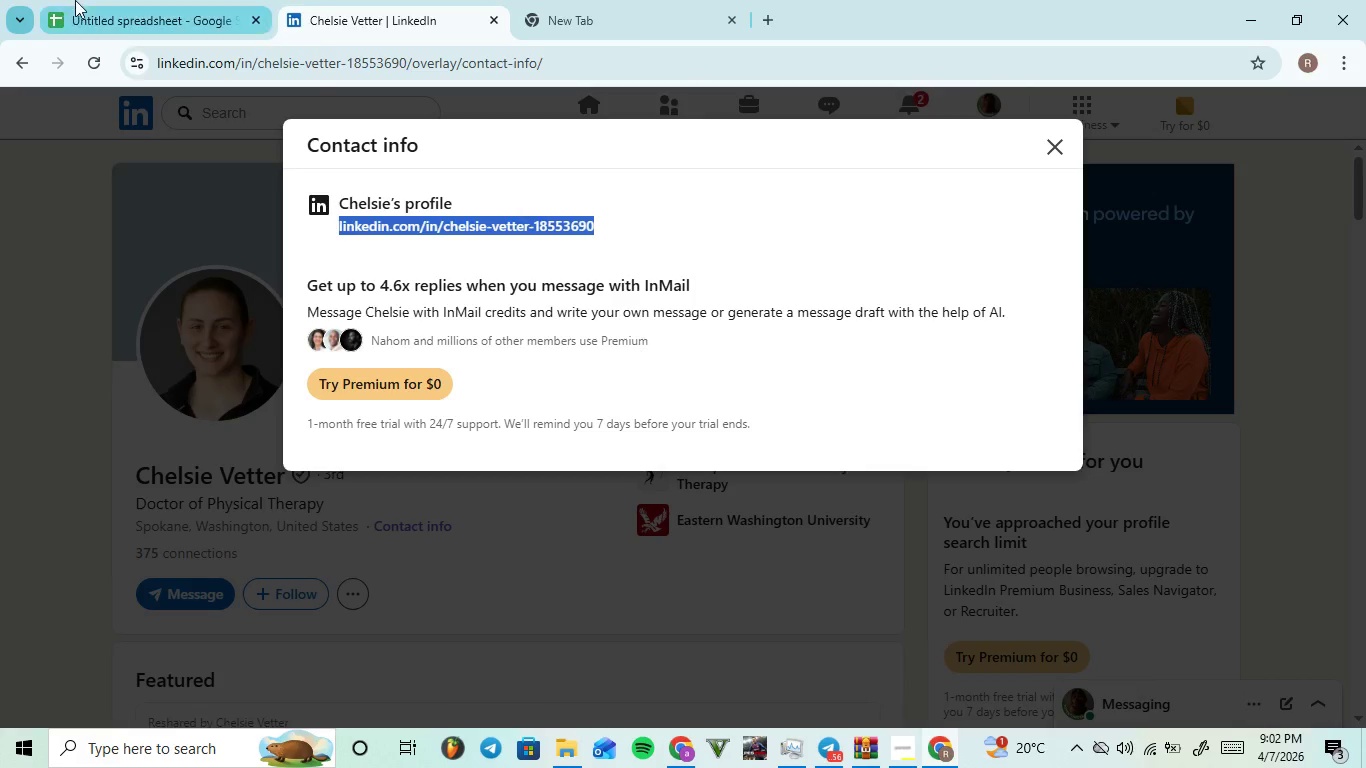 
left_click([75, 0])
 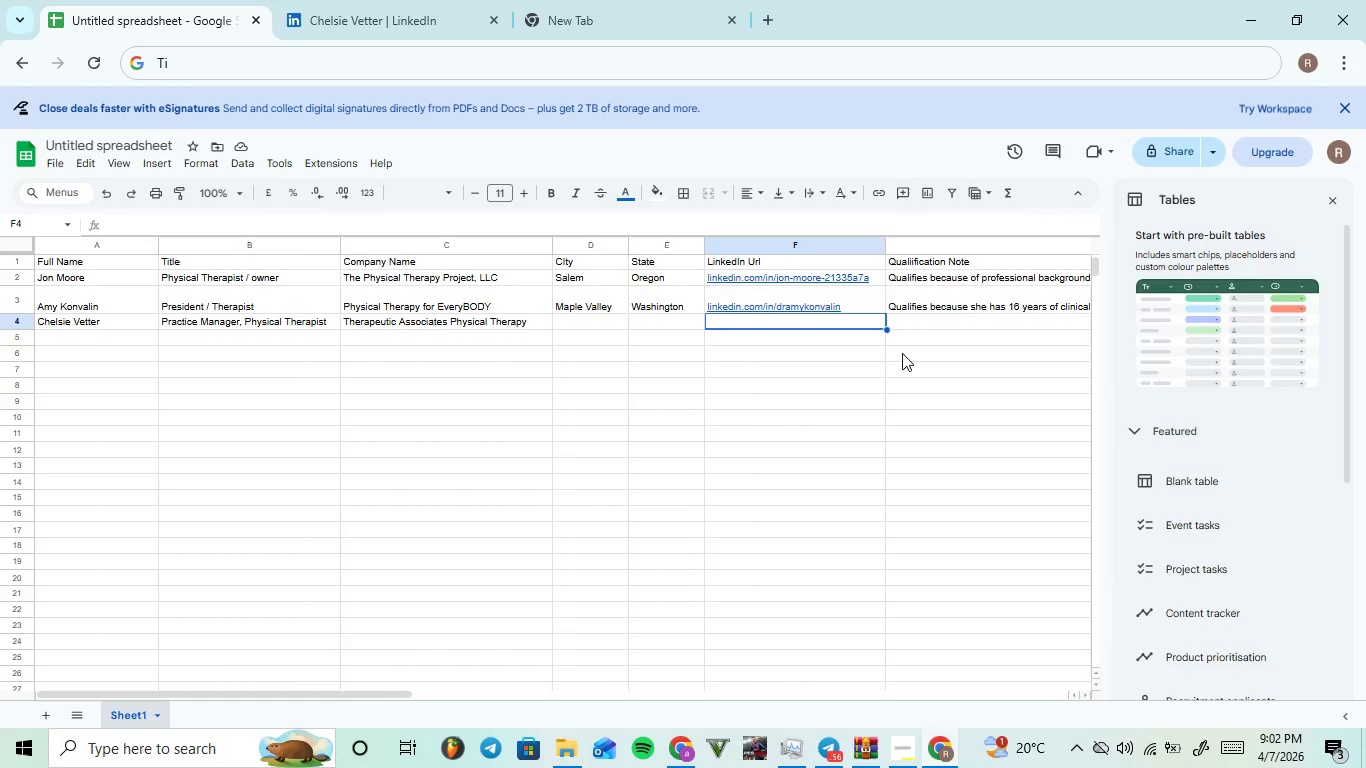 
key(Control+ControlLeft)
 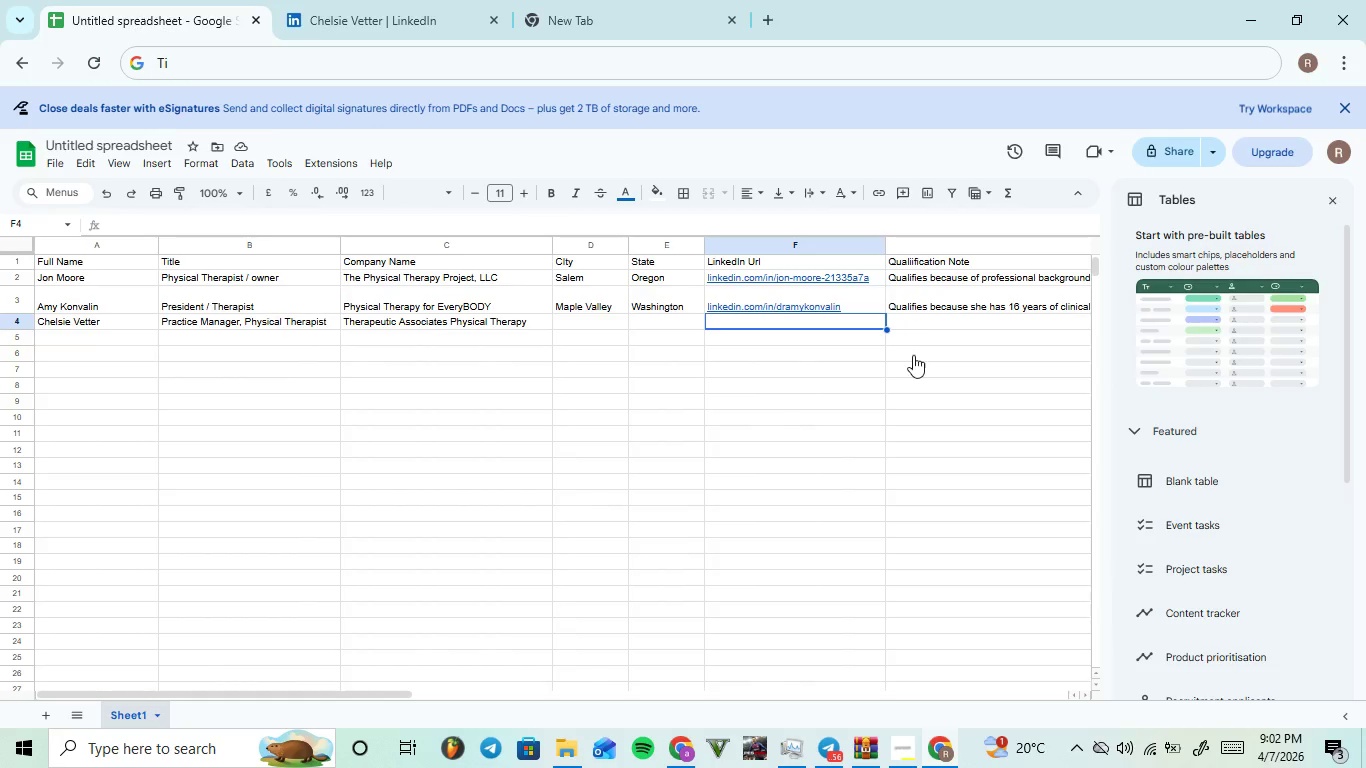 
key(Control+V)
 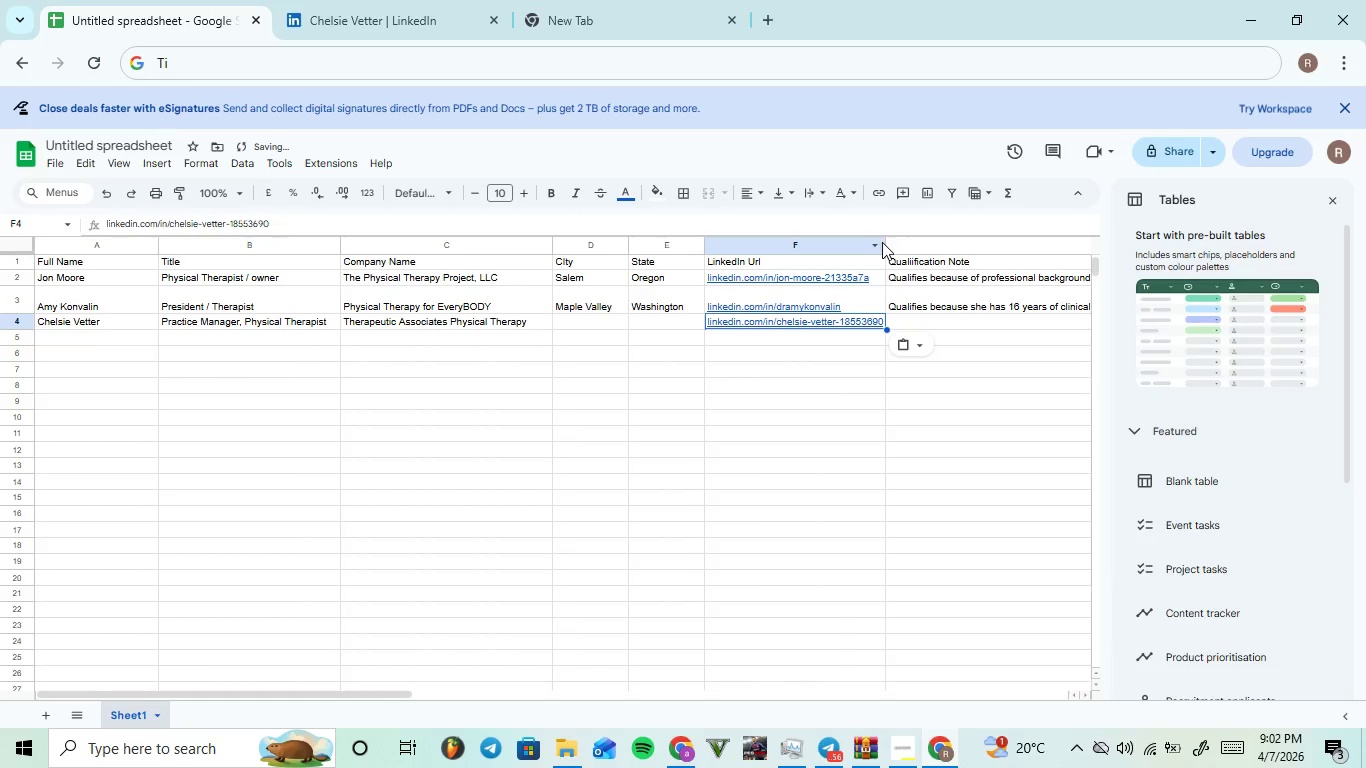 
left_click_drag(start_coordinate=[887, 242], to_coordinate=[893, 242])
 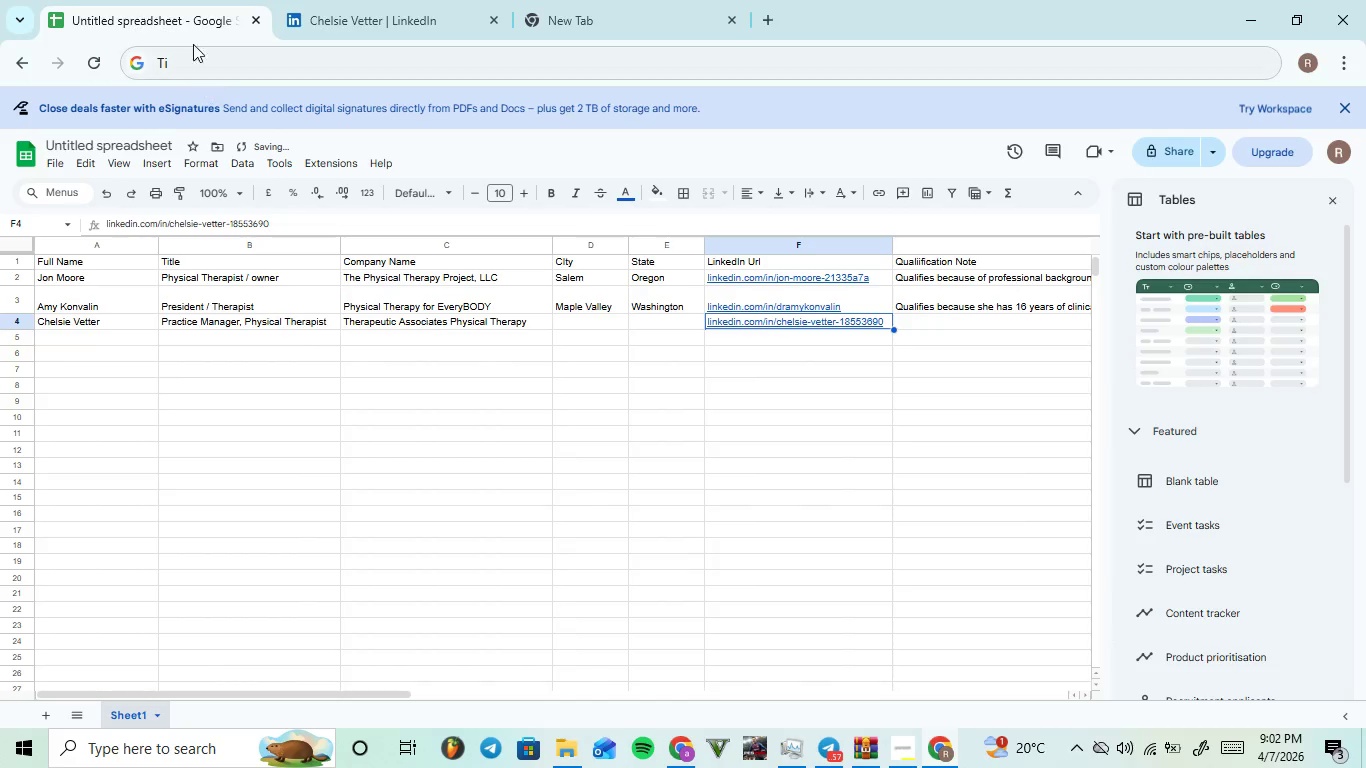 
left_click([356, 0])
 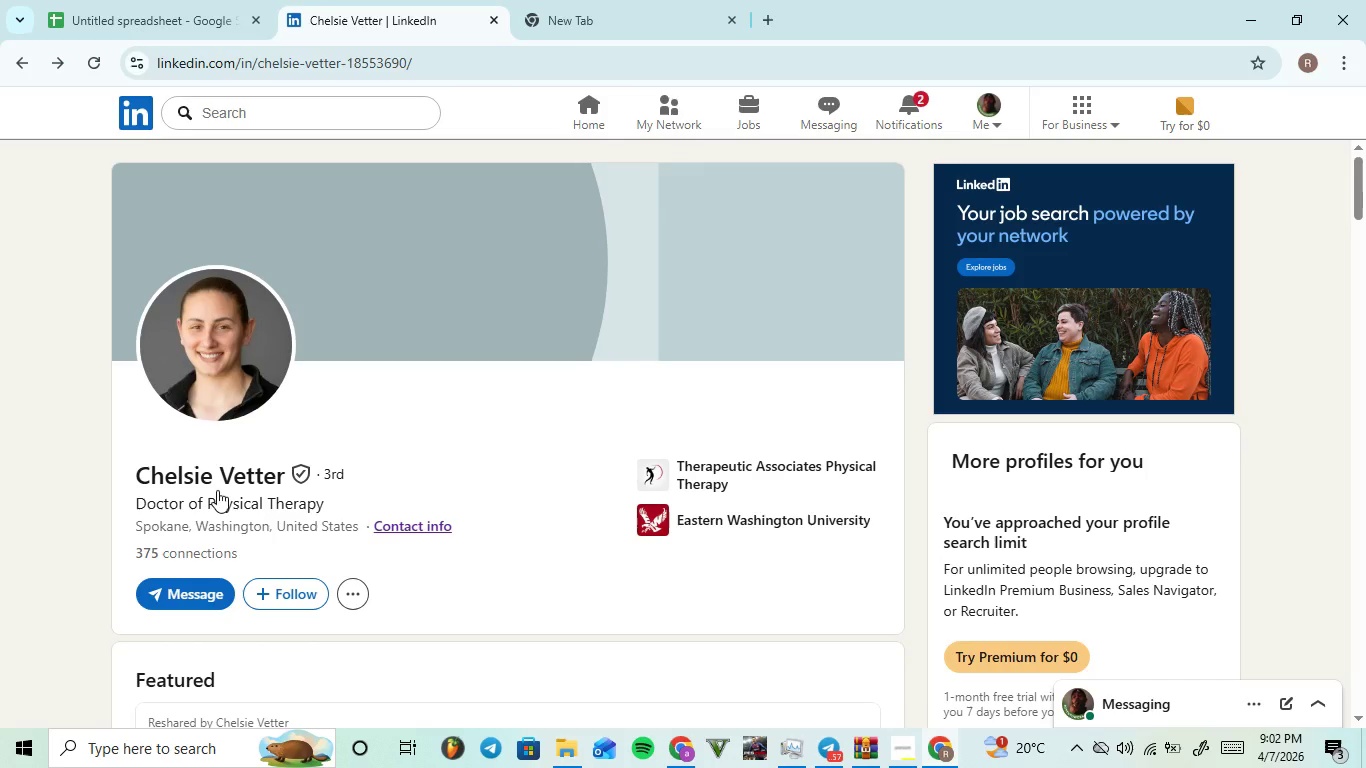 
scroll: coordinate [465, 529], scroll_direction: down, amount: 17.0
 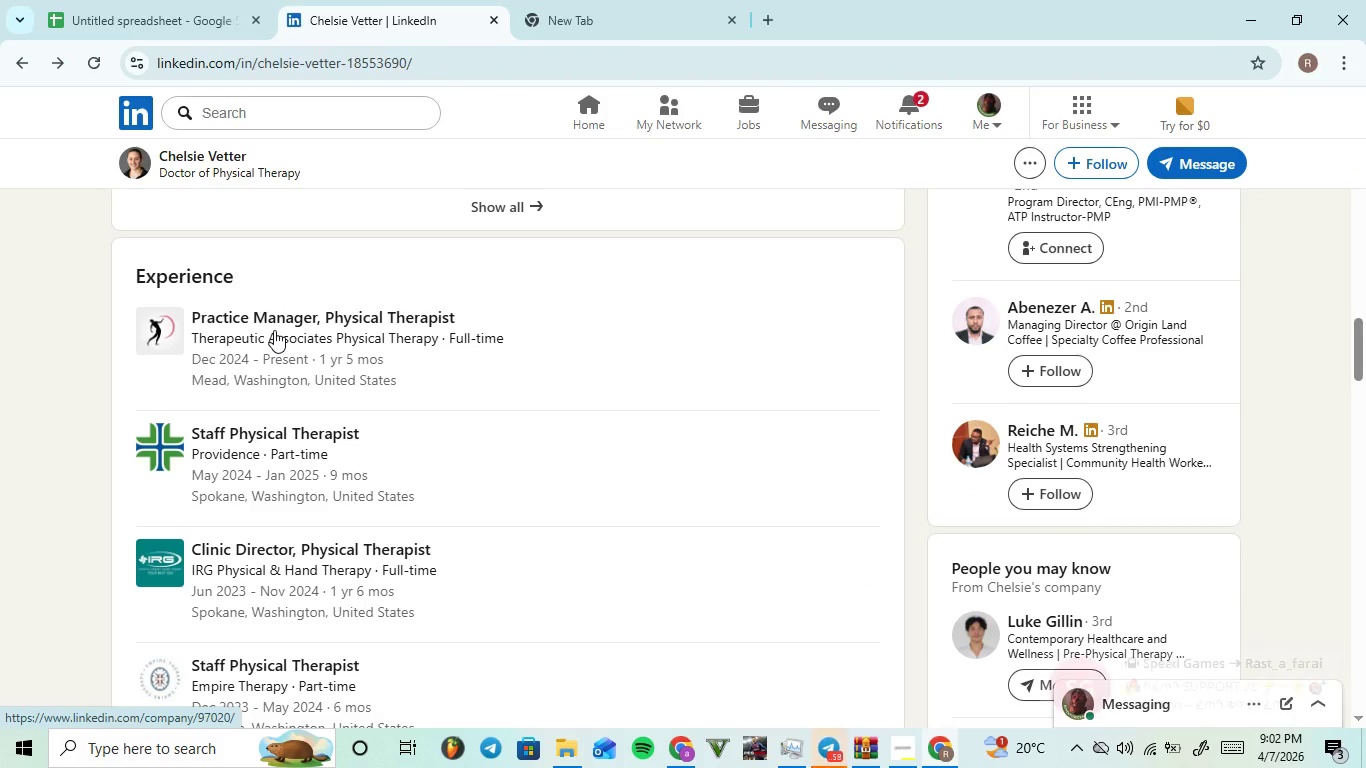 
left_click([276, 346])
 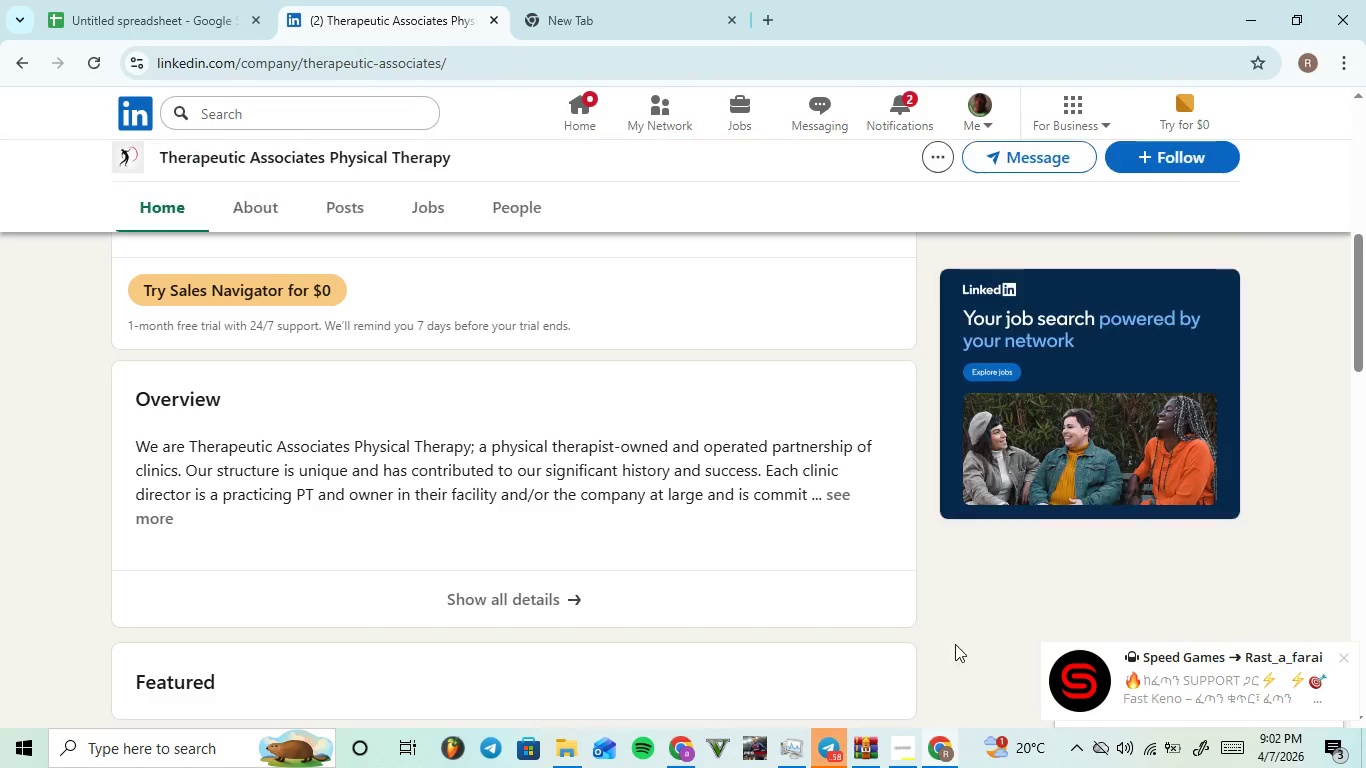 
scroll: coordinate [542, 560], scroll_direction: down, amount: 4.0
 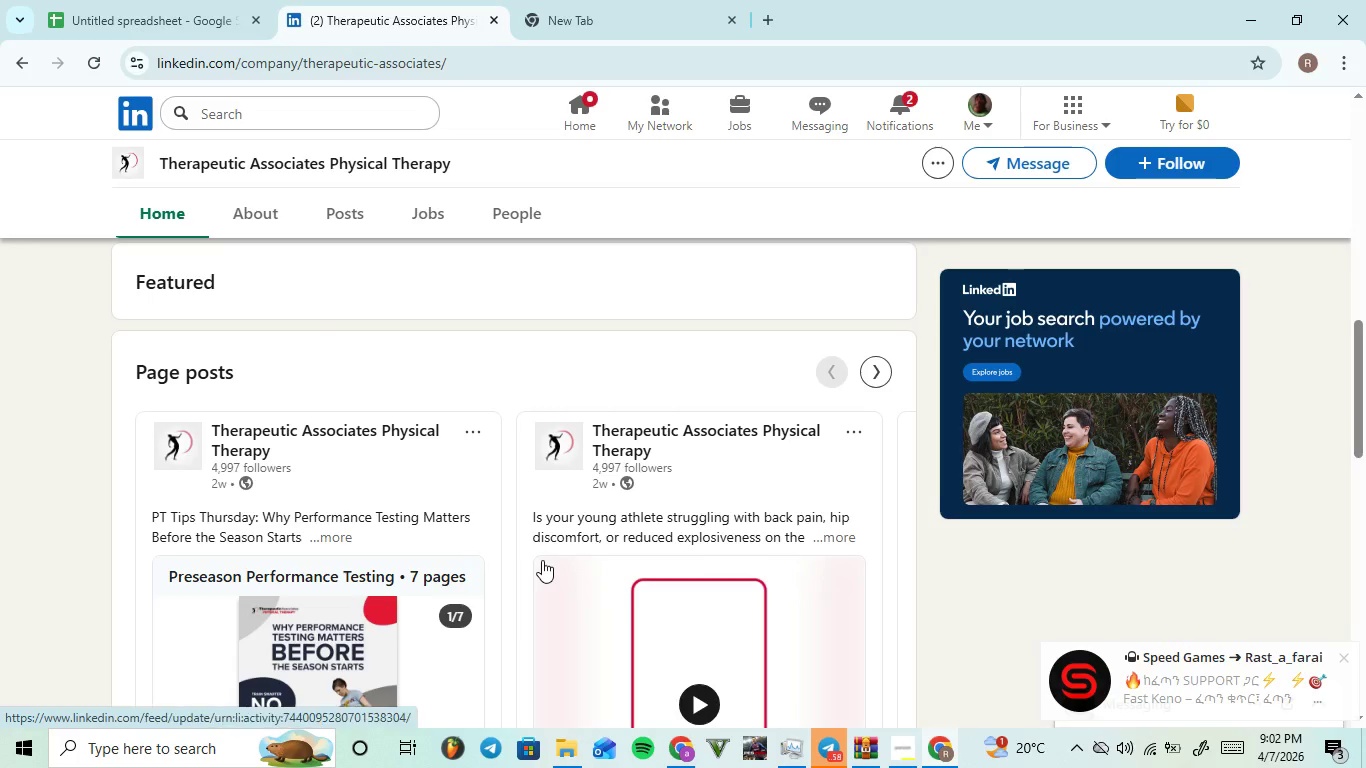 
scroll: coordinate [208, 478], scroll_direction: up, amount: 7.0
 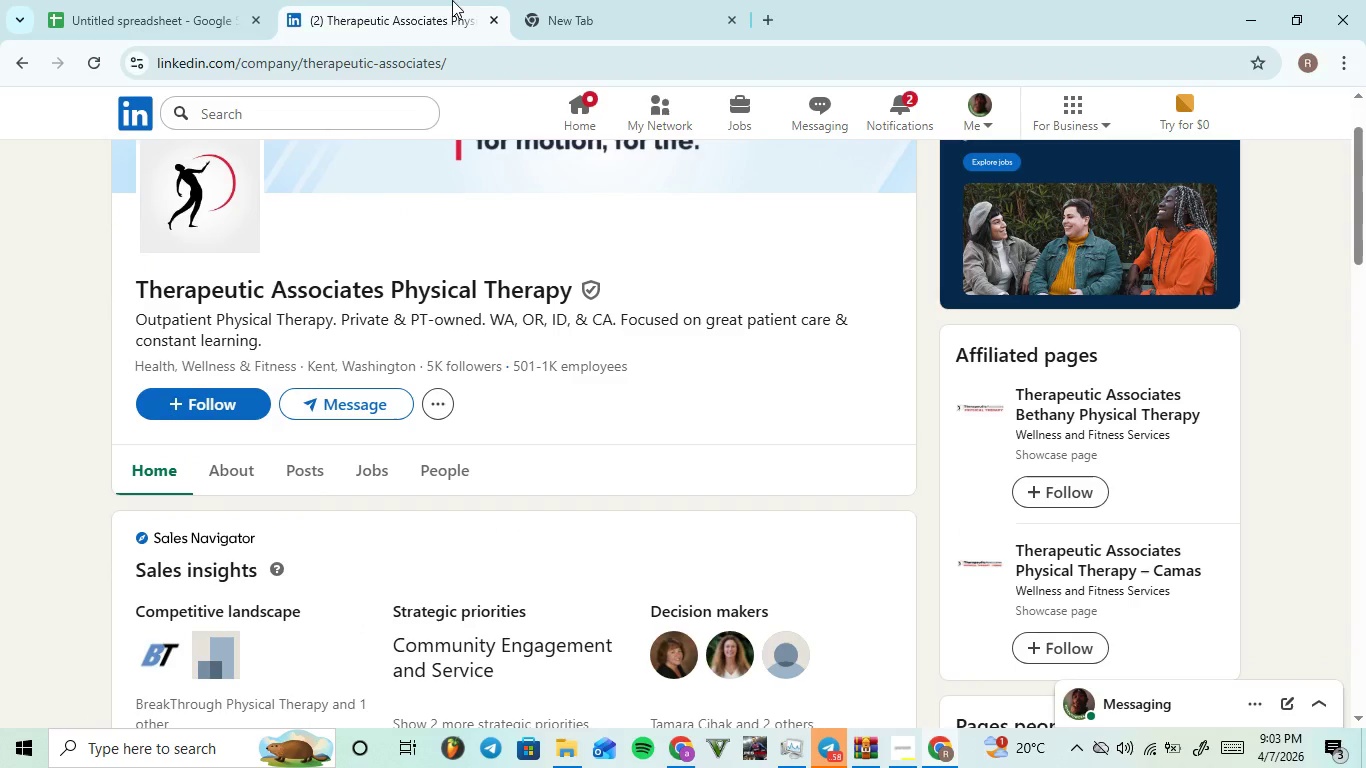 
left_click([167, 0])
 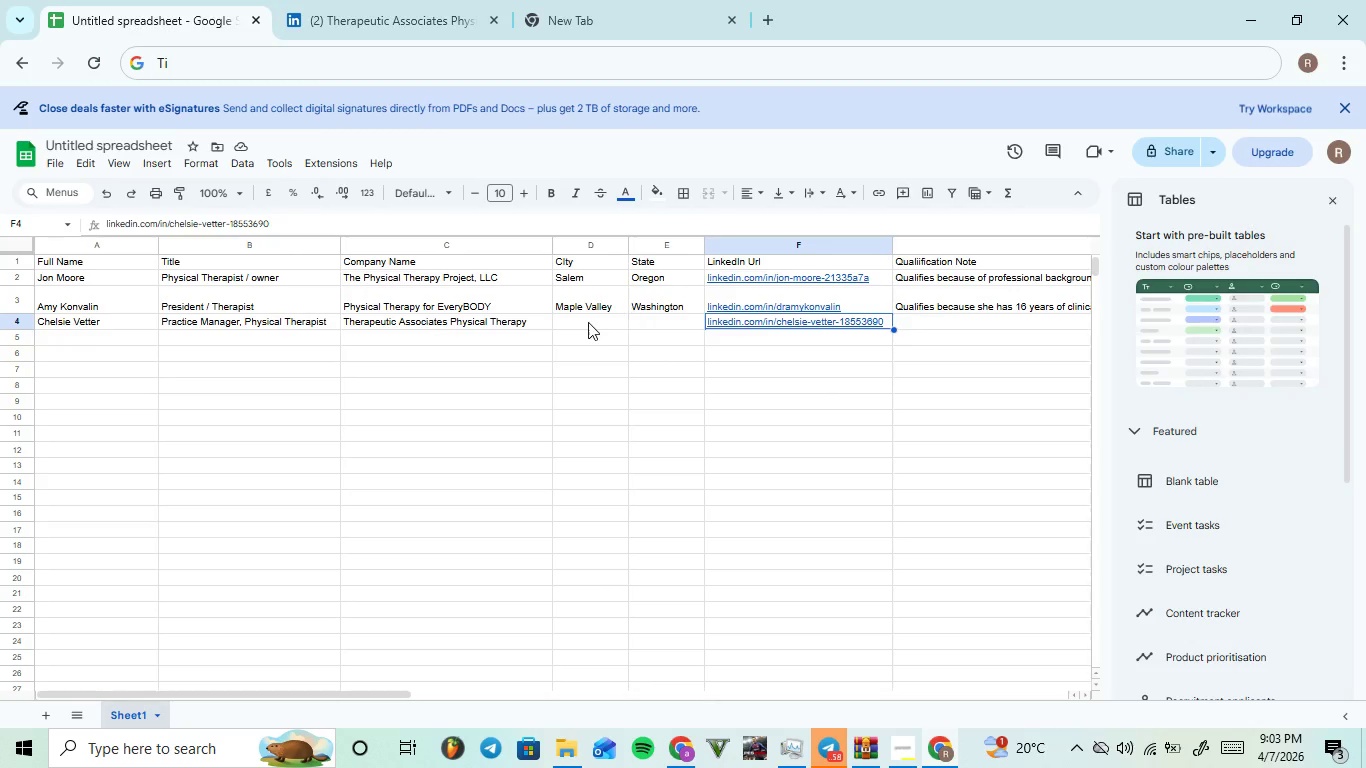 
left_click([586, 322])
 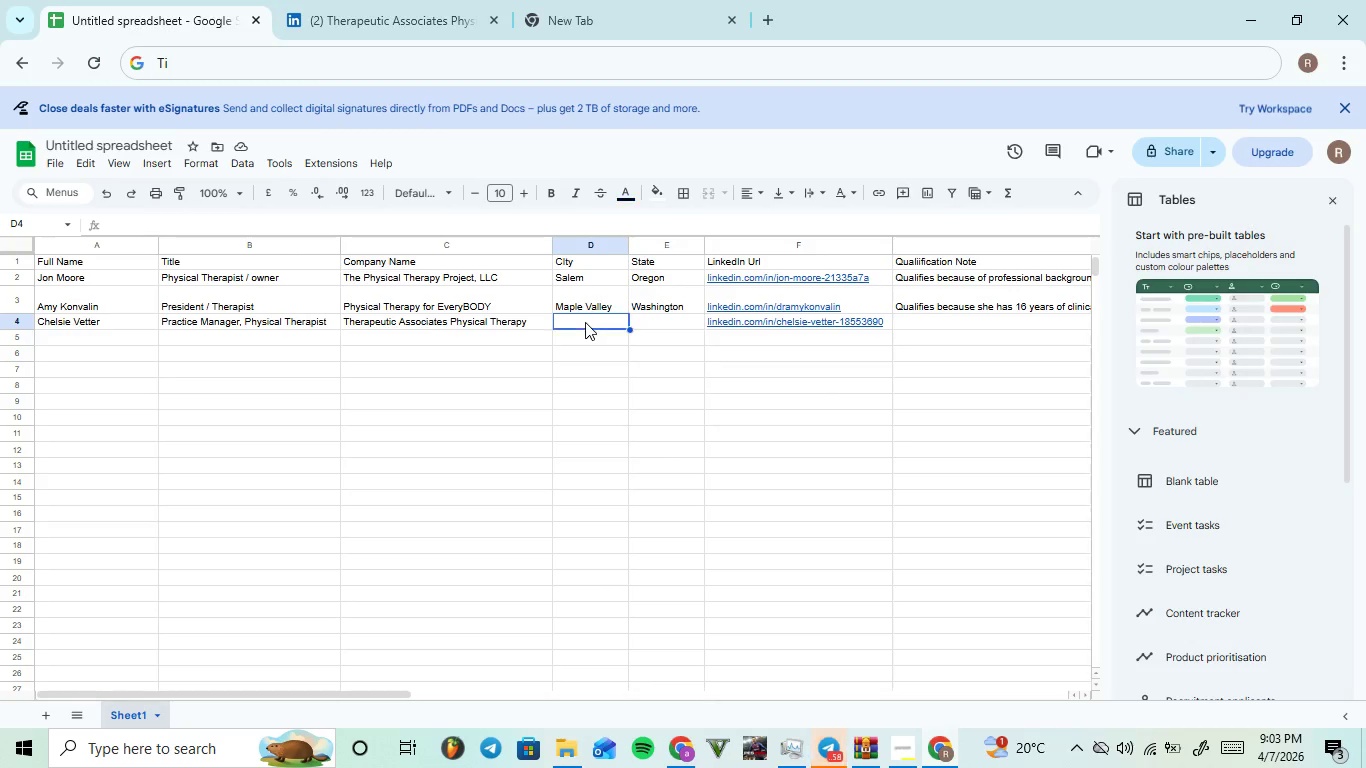 
type(KENT)
 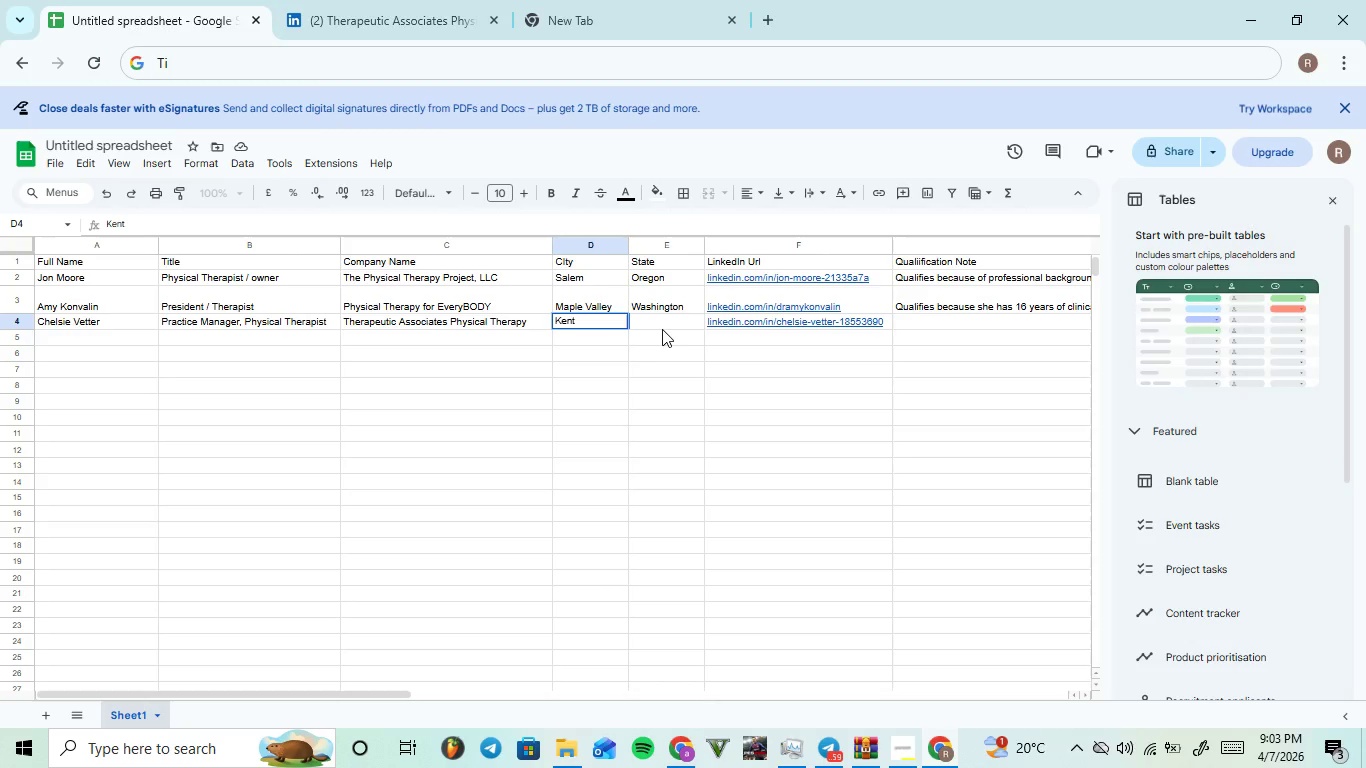 
left_click([662, 329])
 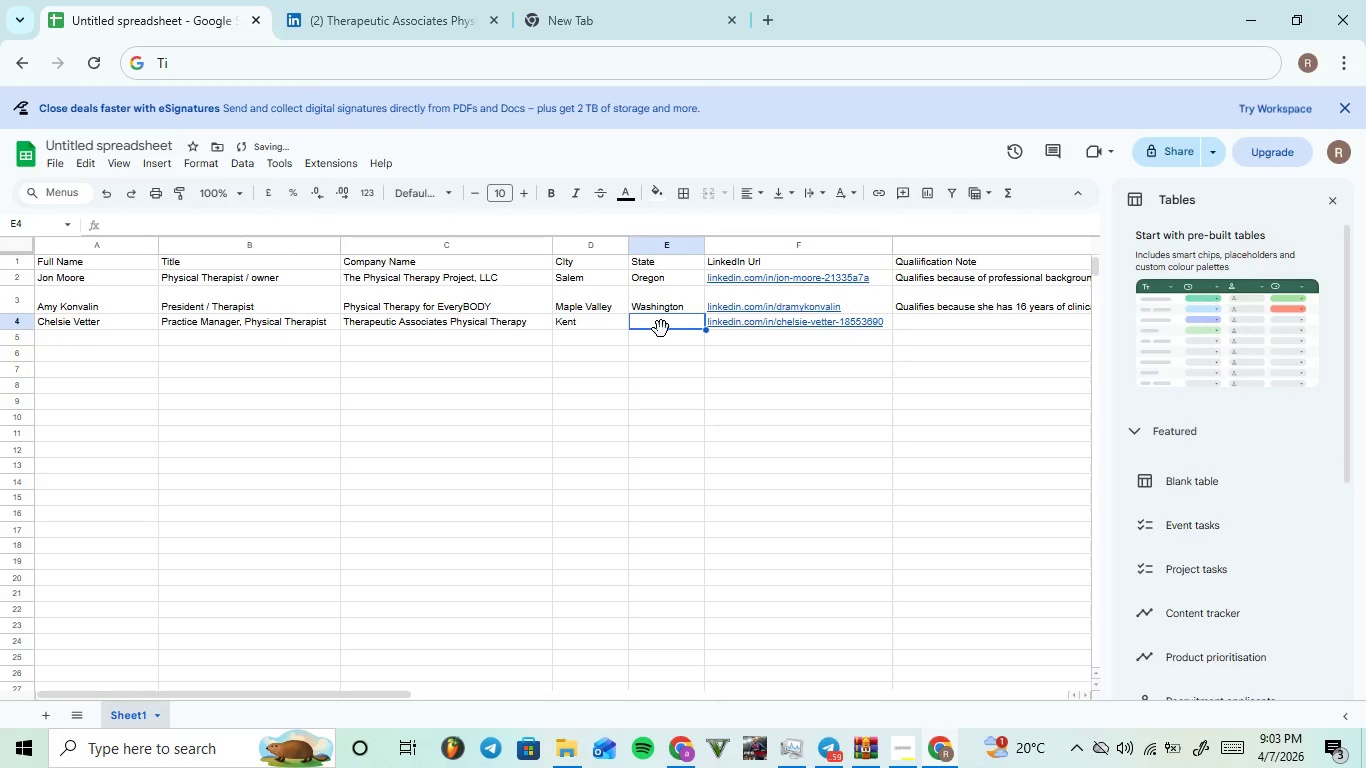 
hold_key(key=ShiftLeft, duration=0.72)
 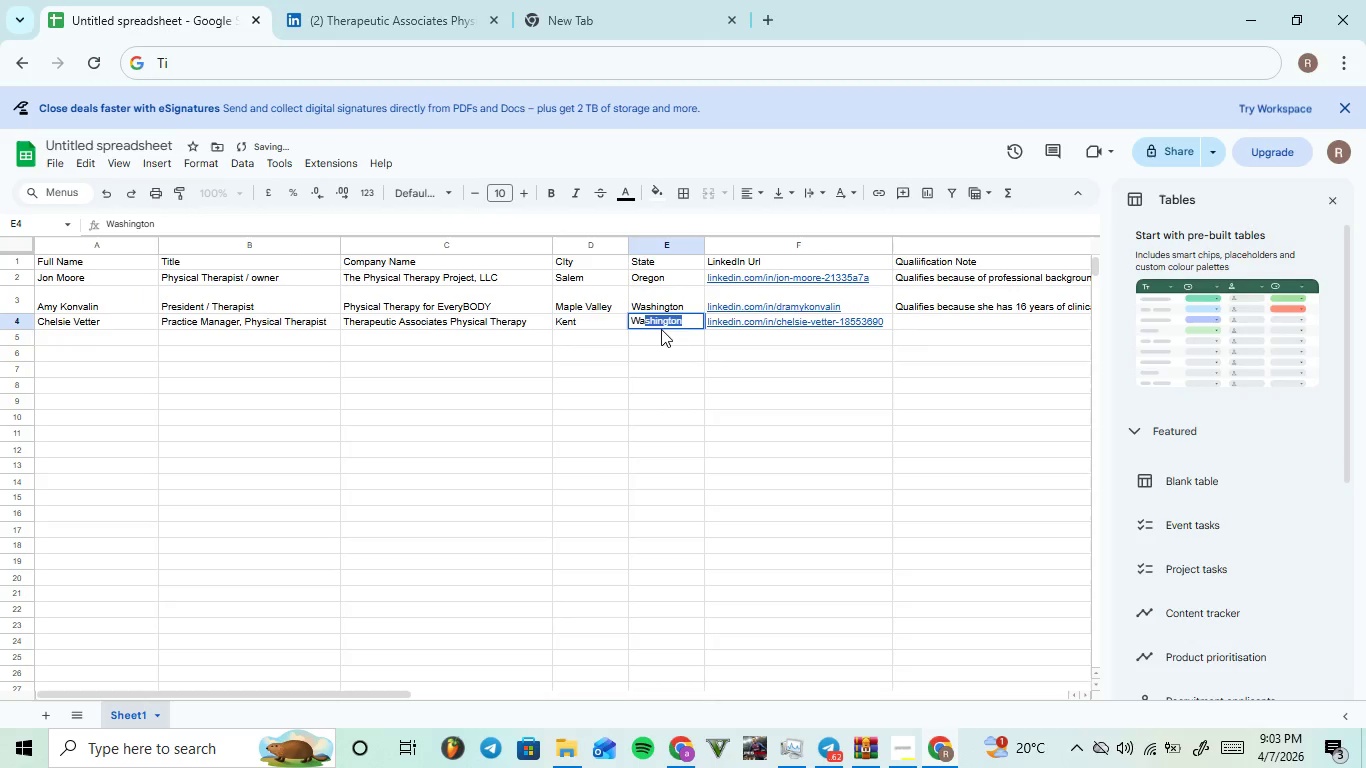 
type(wa)
 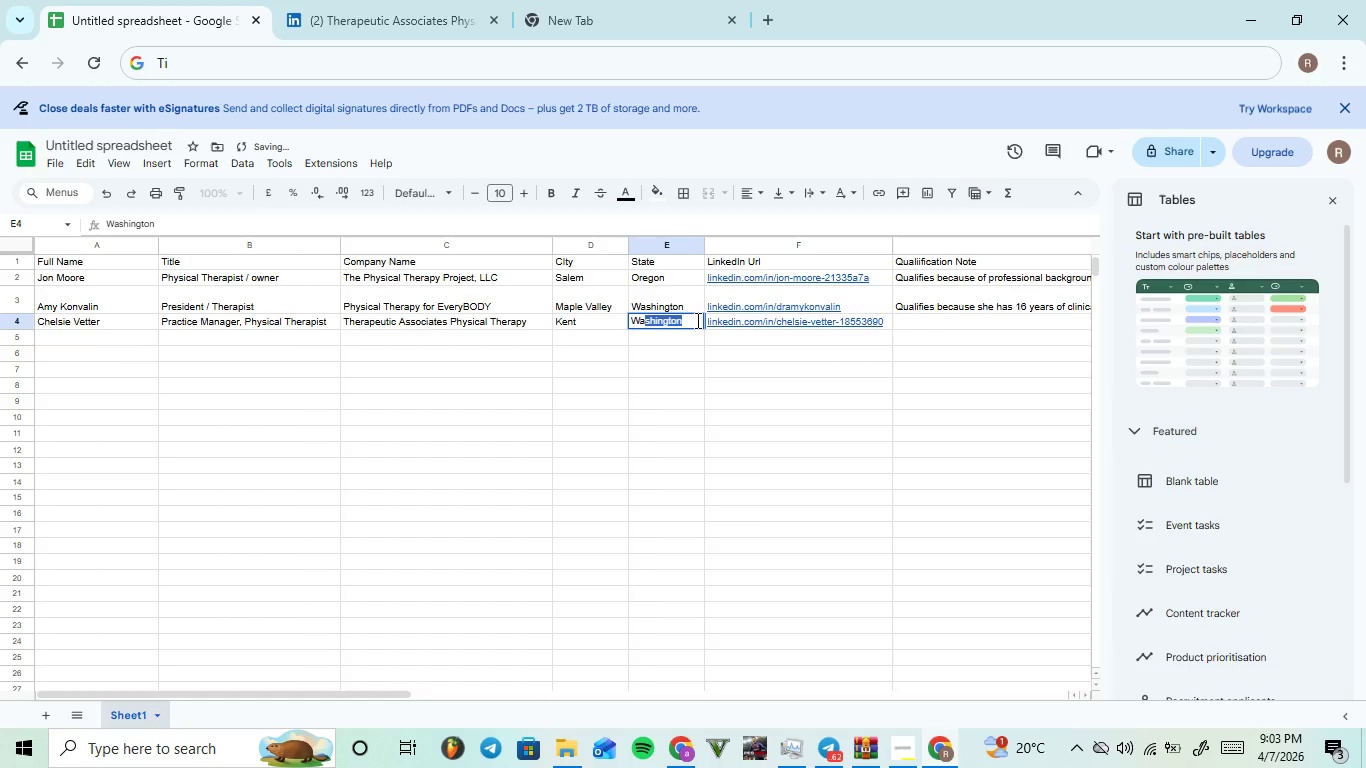 
left_click([696, 320])
 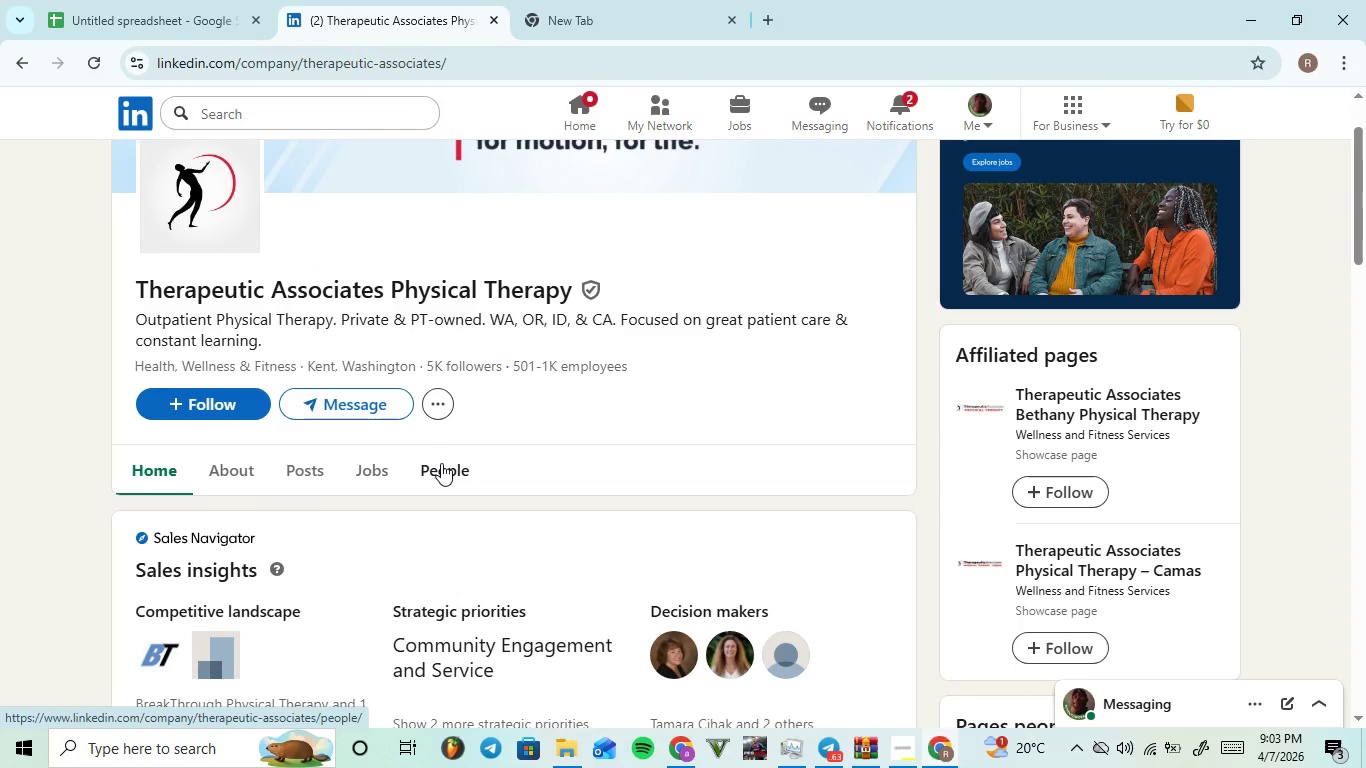 
left_click([17, 66])
 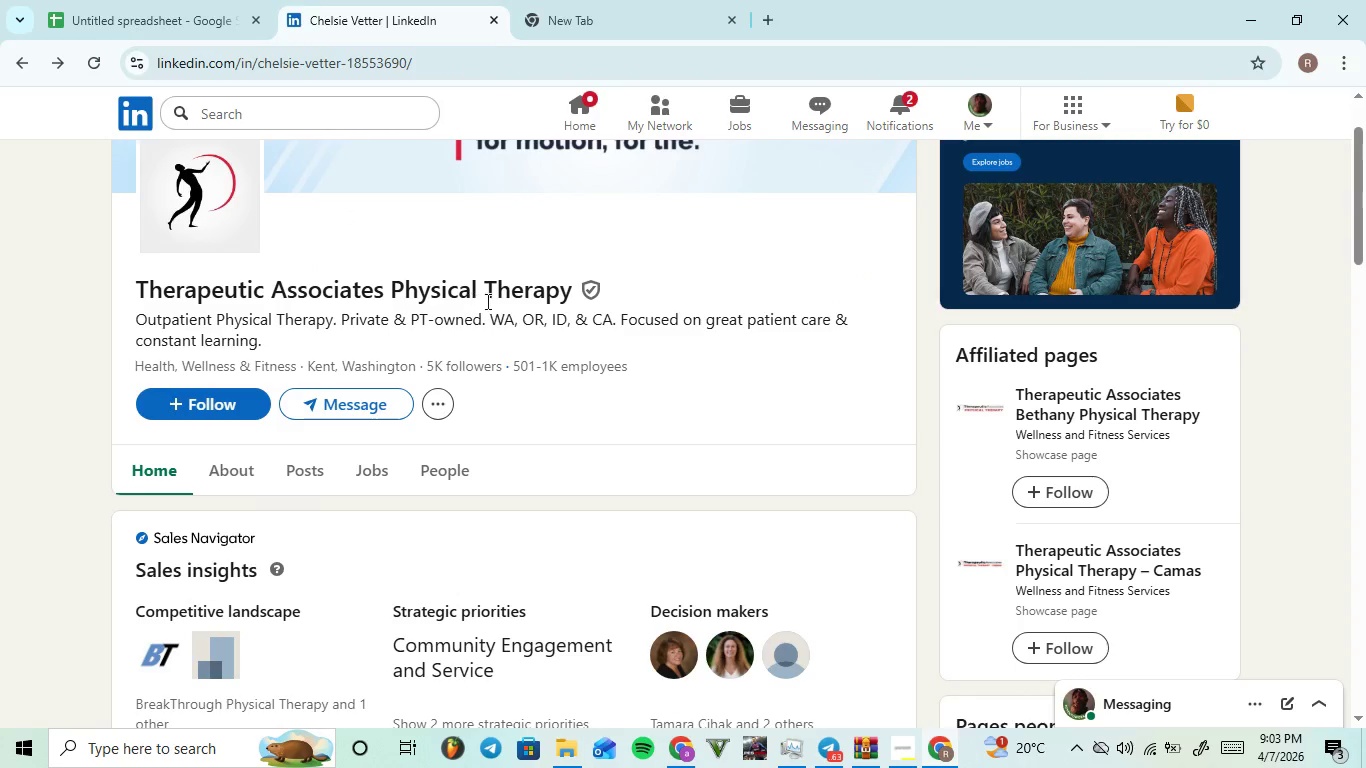 
scroll: coordinate [511, 321], scroll_direction: down, amount: 6.0
 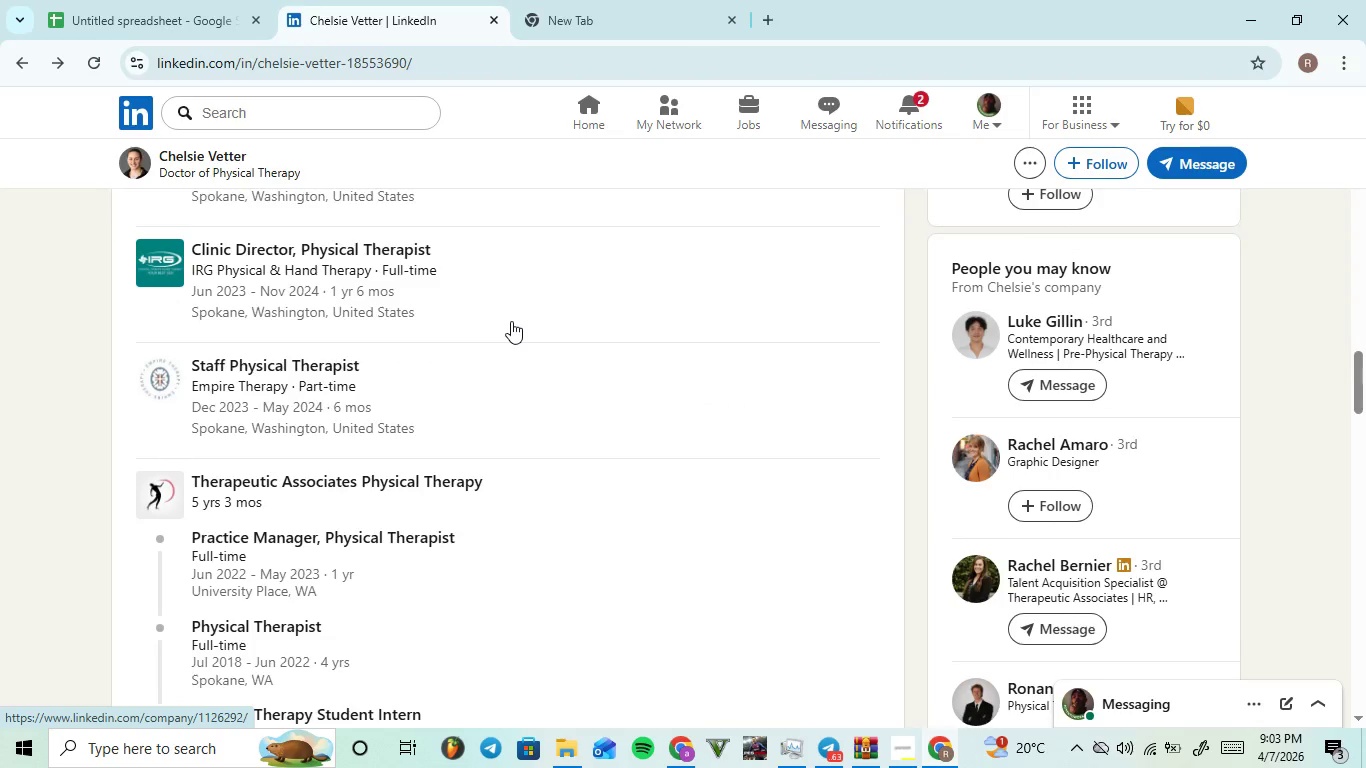 
scroll: coordinate [510, 323], scroll_direction: up, amount: 17.0
 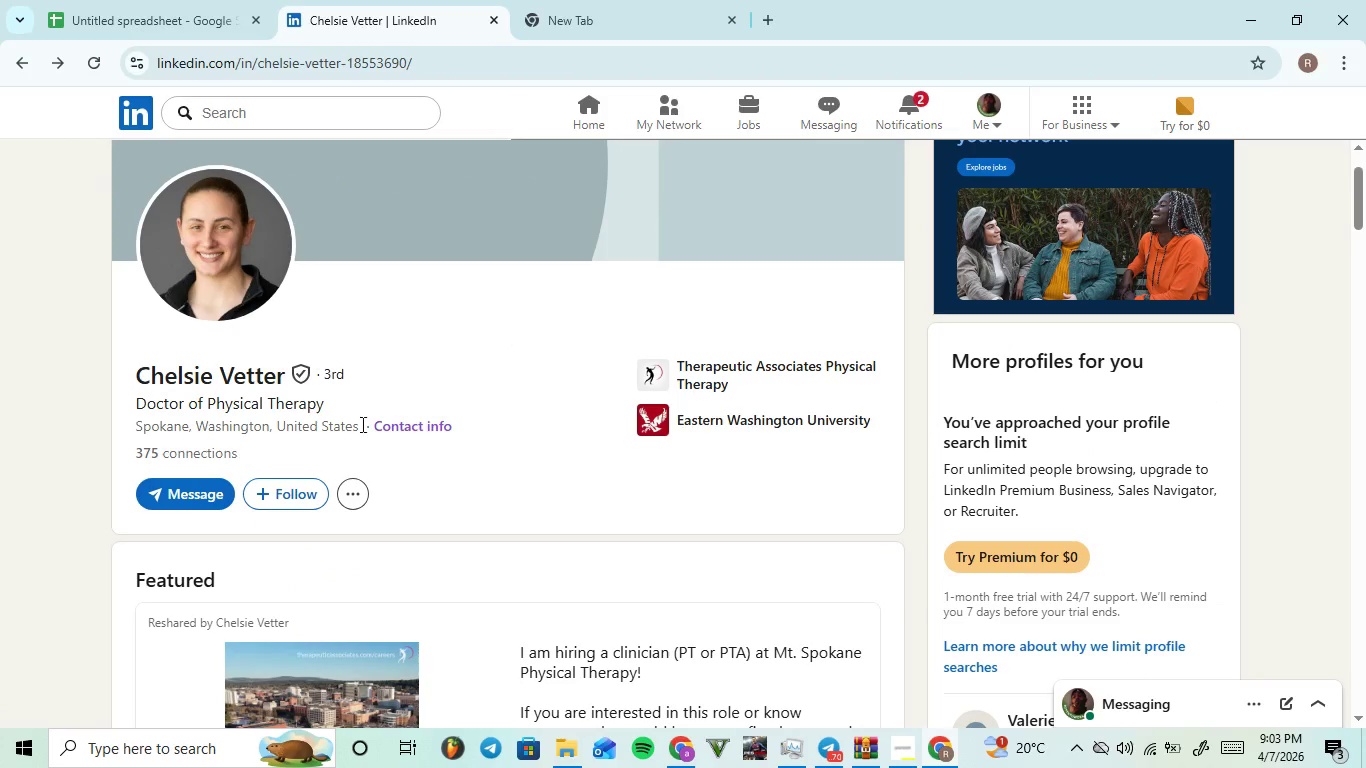 
scroll: coordinate [690, 504], scroll_direction: down, amount: 4.0
 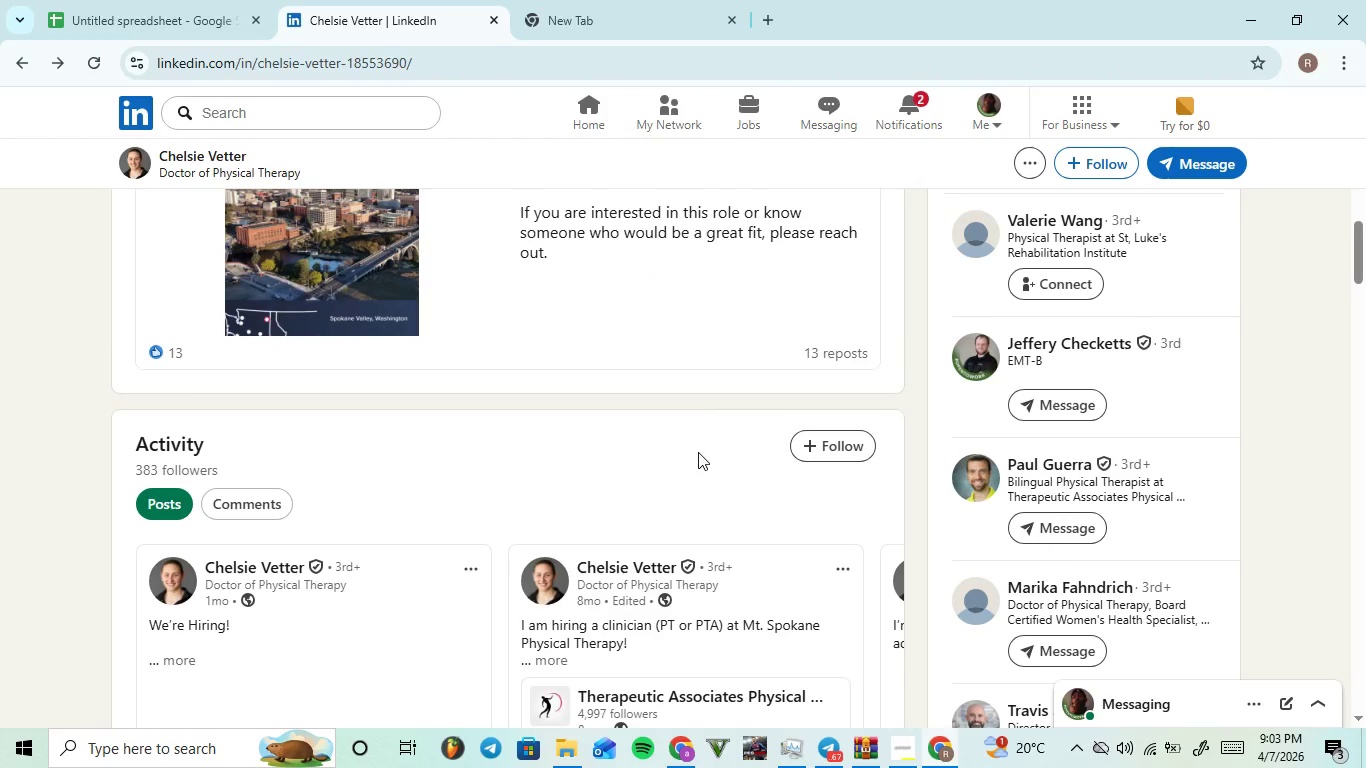 
scroll: coordinate [312, 451], scroll_direction: up, amount: 2.0
 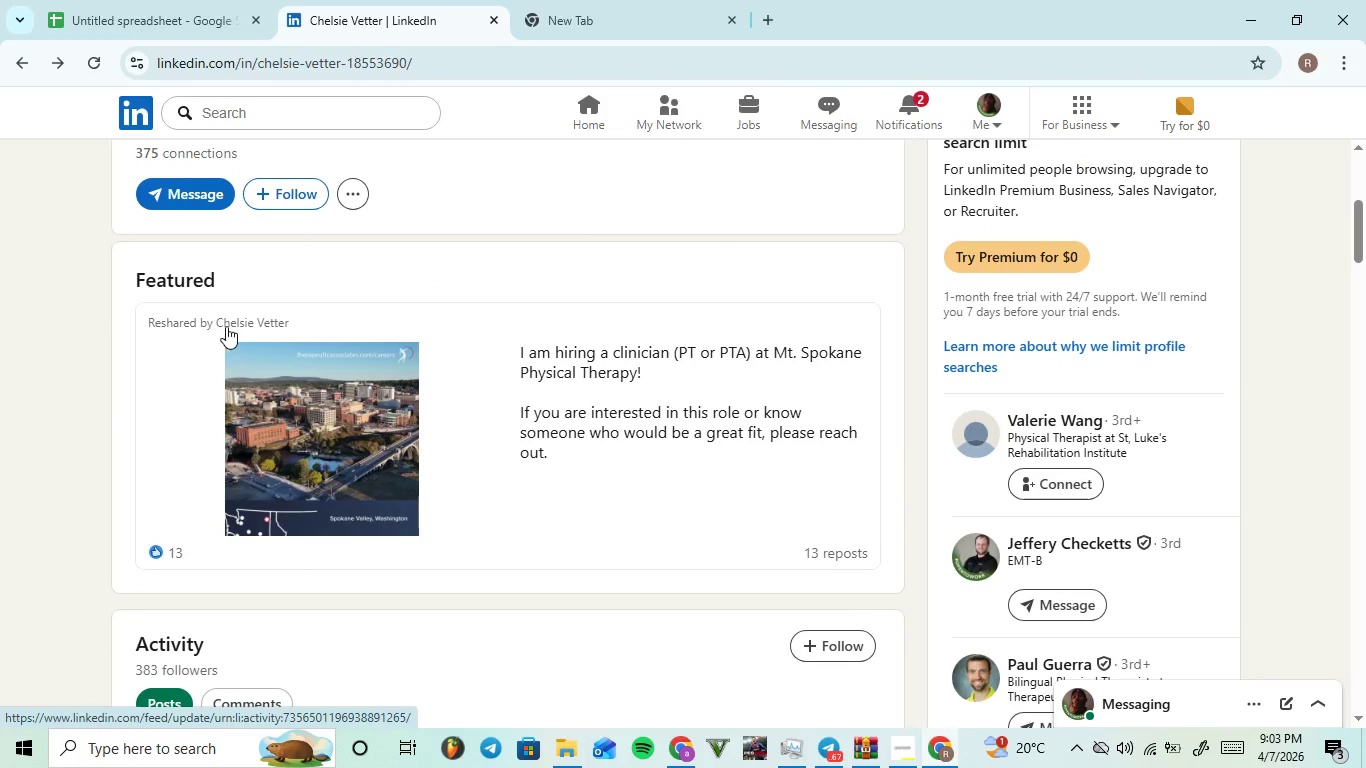 
scroll: coordinate [721, 414], scroll_direction: down, amount: 14.0
 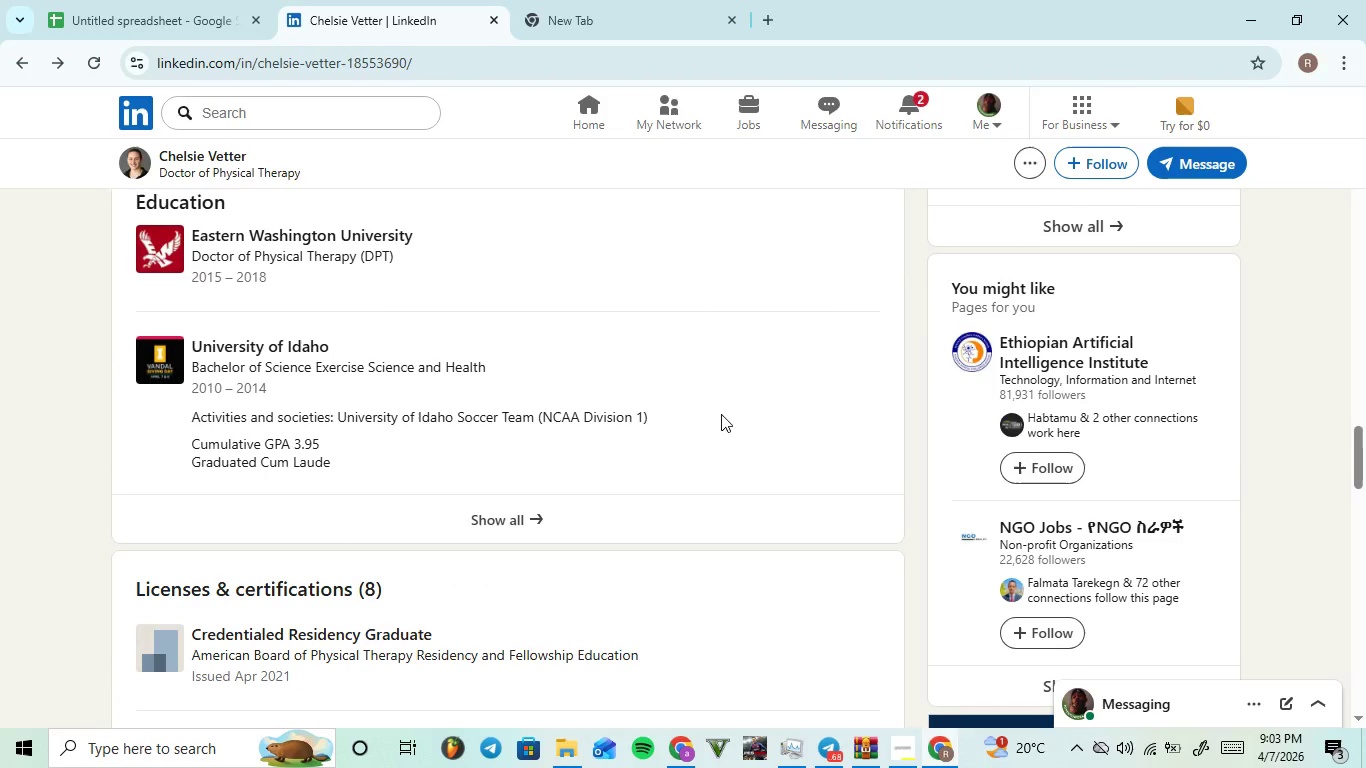 
mouse_move([165, 42])
 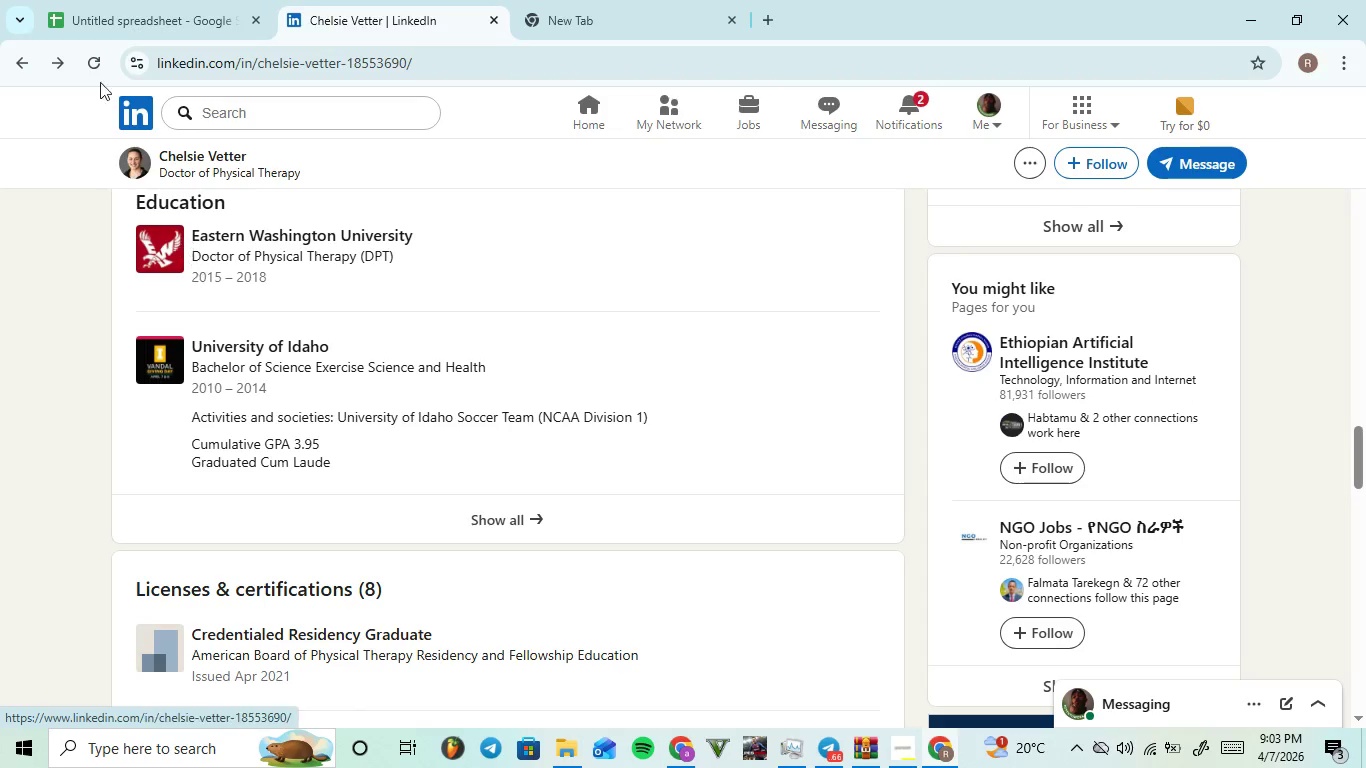 
wait(7.72)
 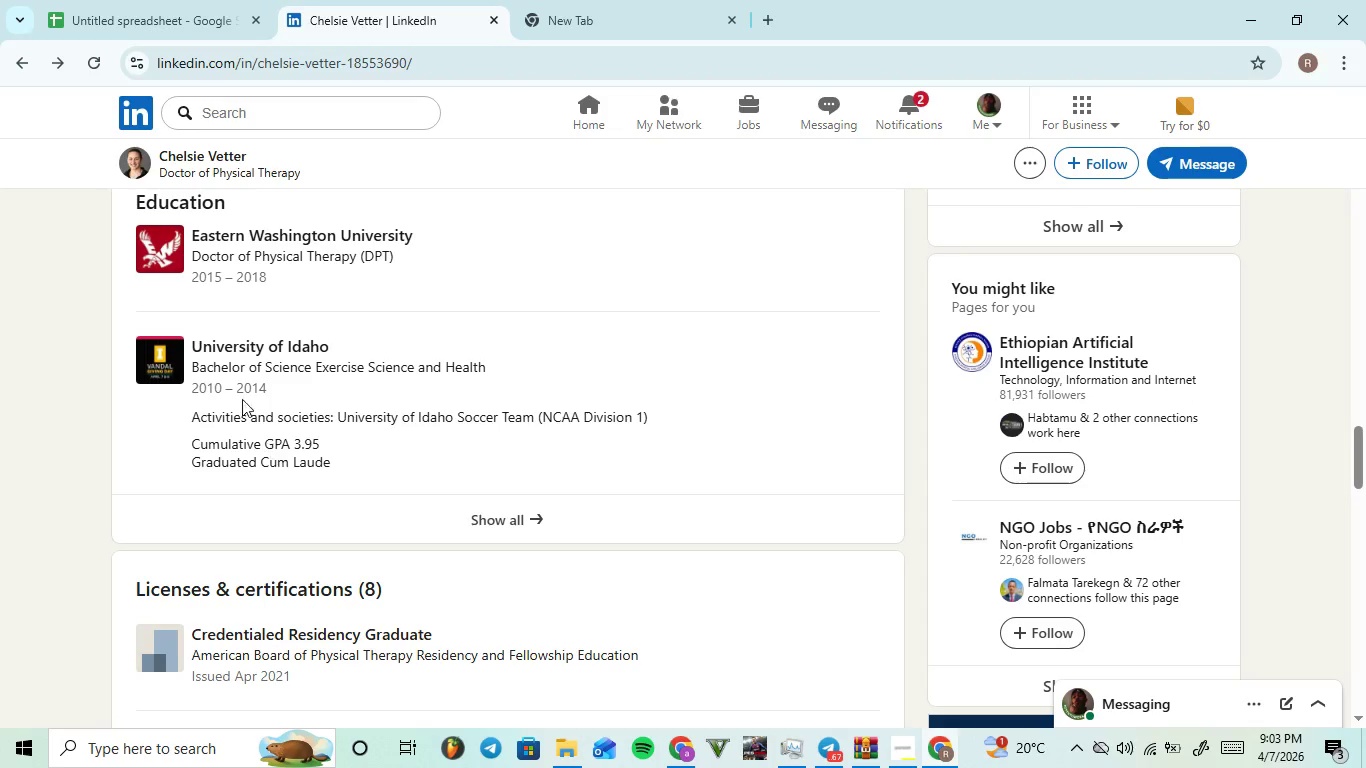 
left_click([900, 321])
 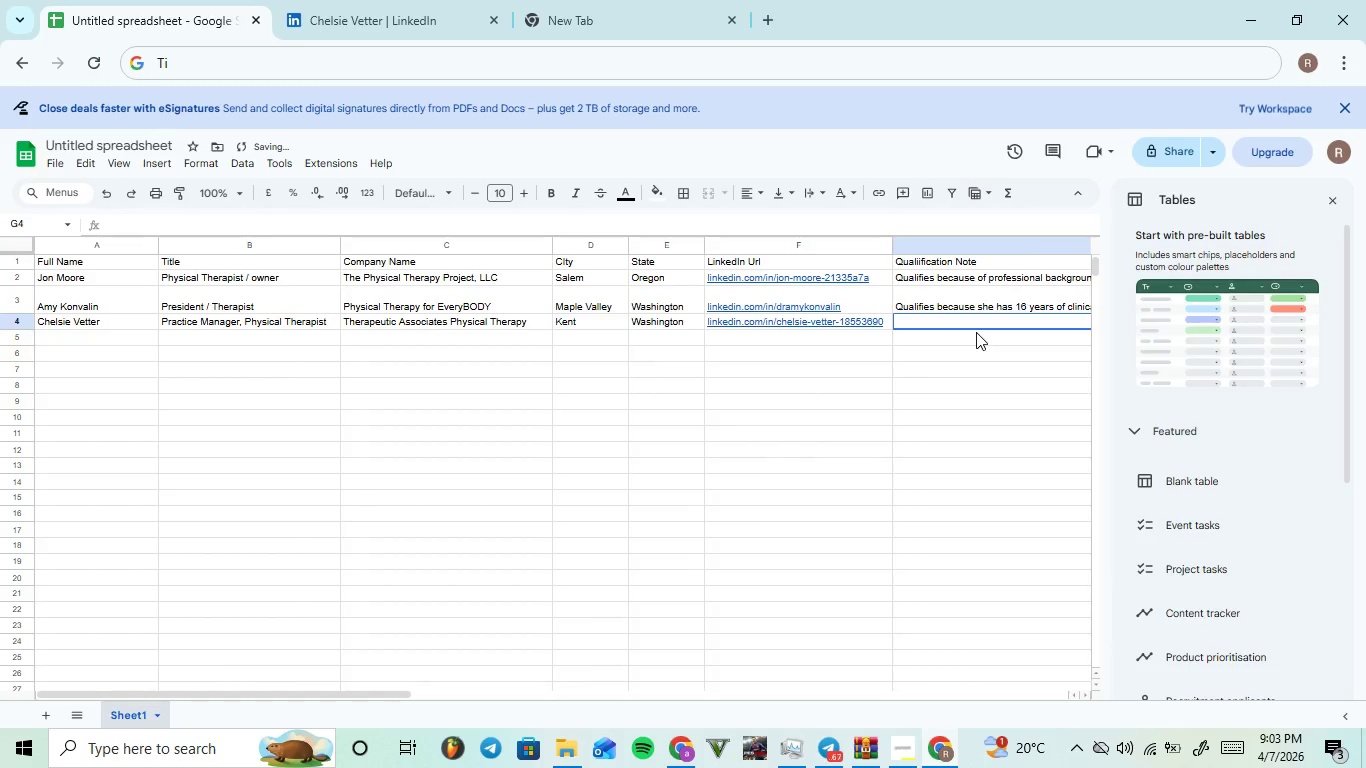 
key(Q)
 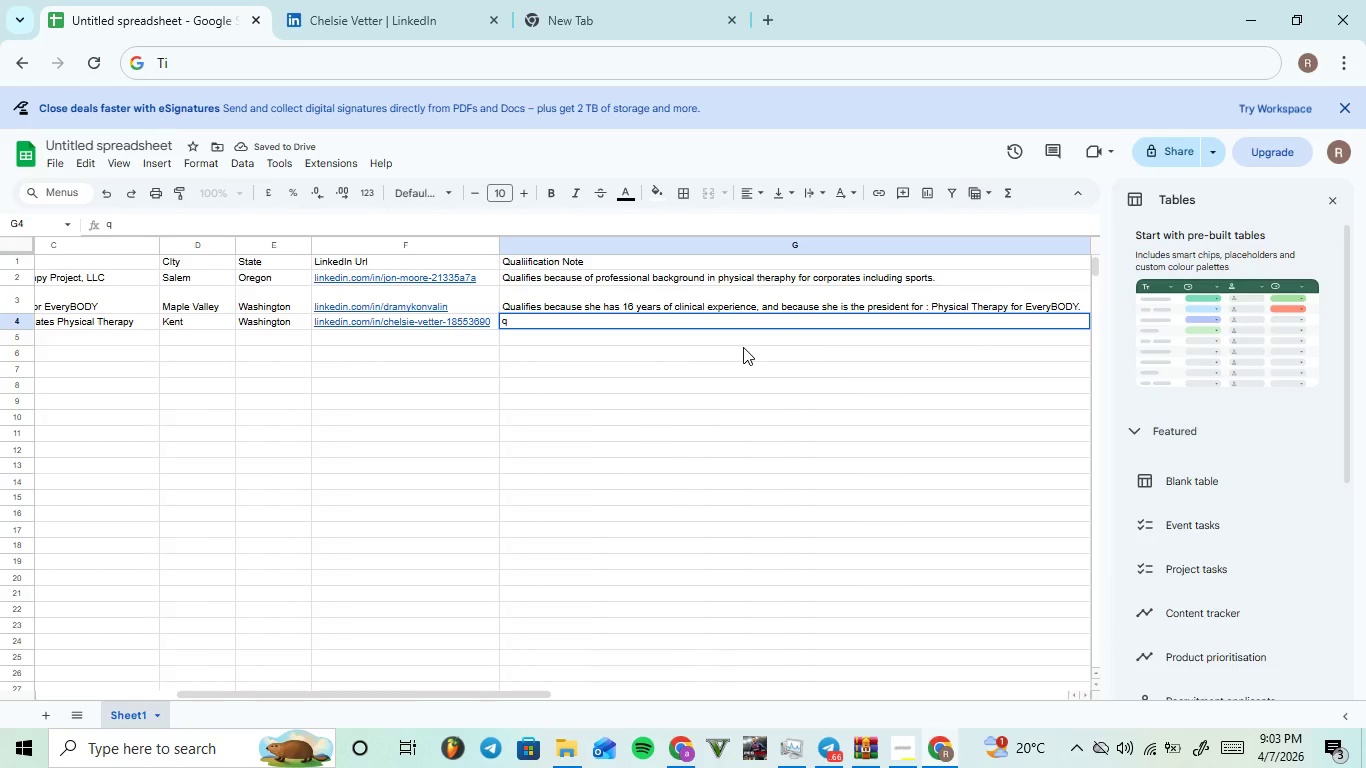 
key(Backspace)
type(QUAKi)
key(Backspace)
key(Backspace)
type(lifies )
 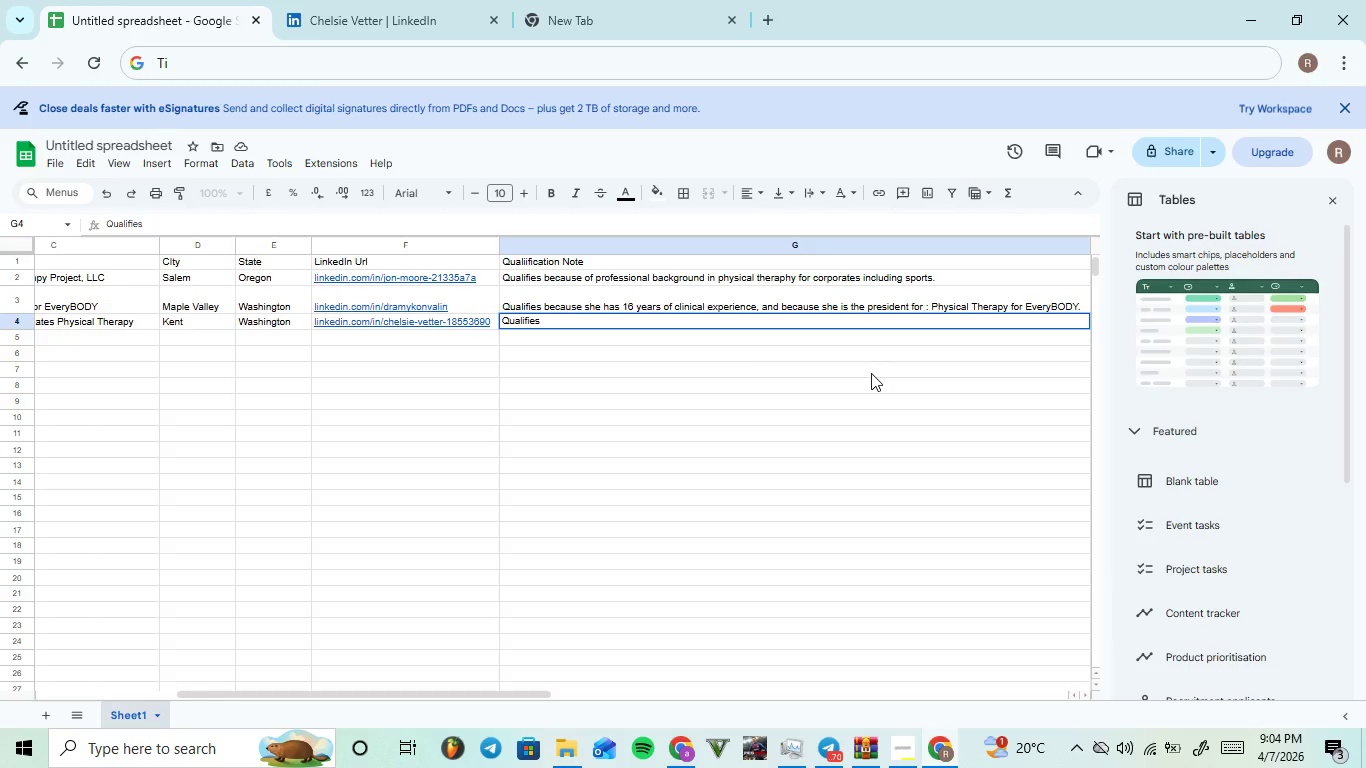 
type(because of her educational backgr)
 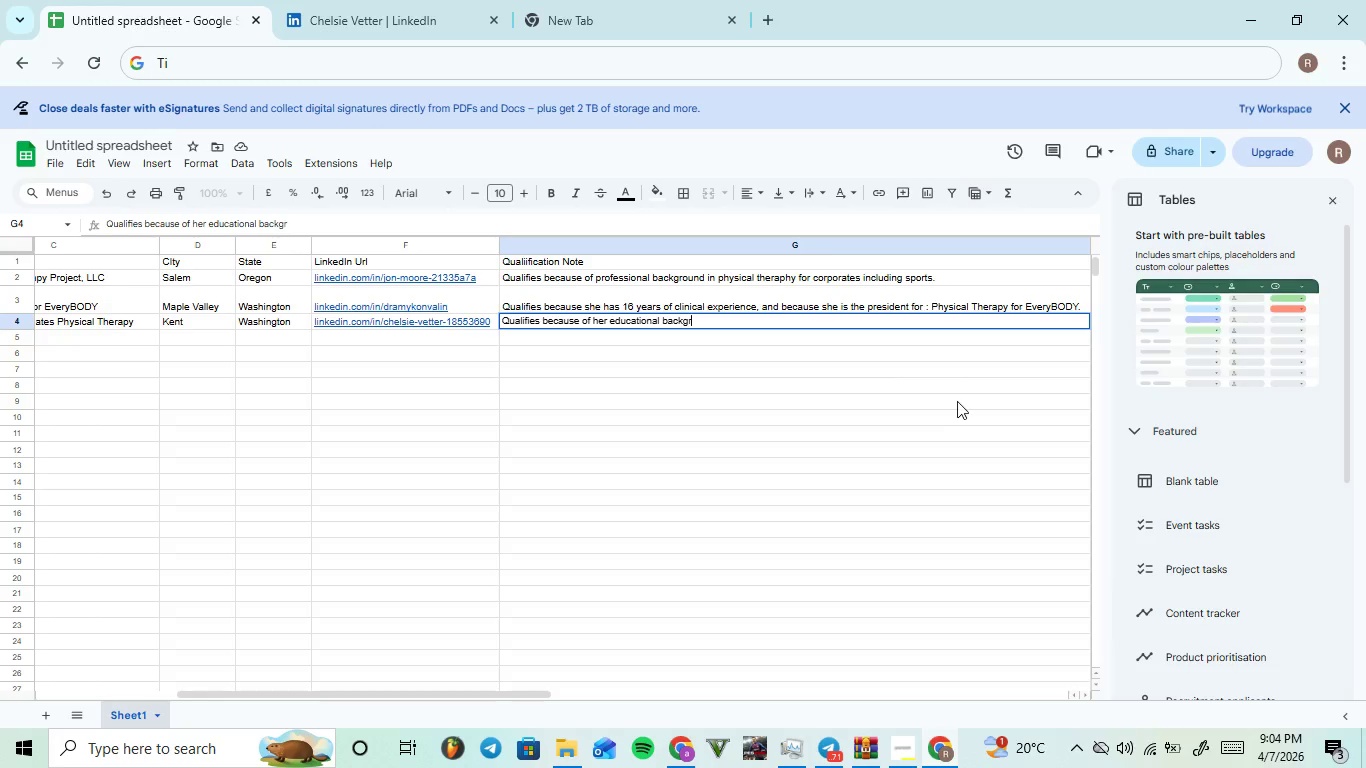 
type(ound from the )
 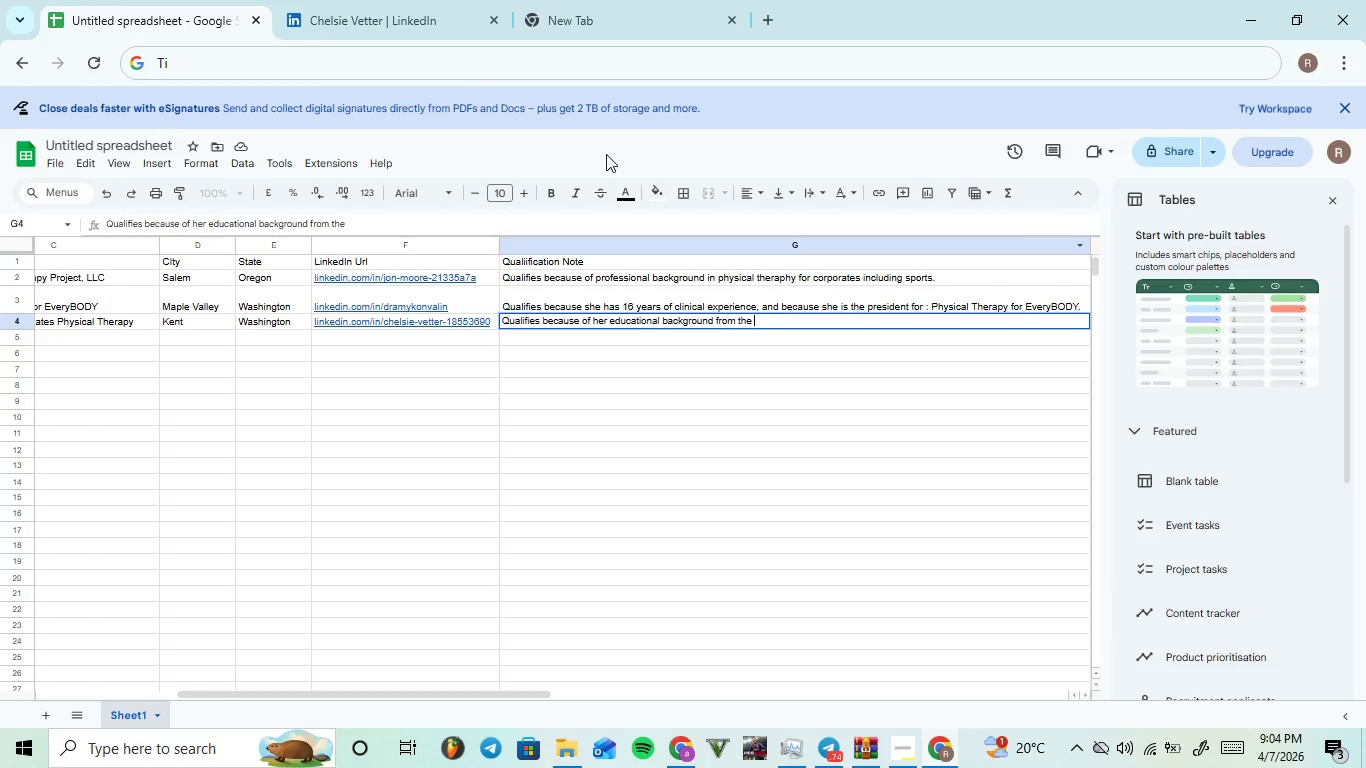 
mouse_move([342, 10])
 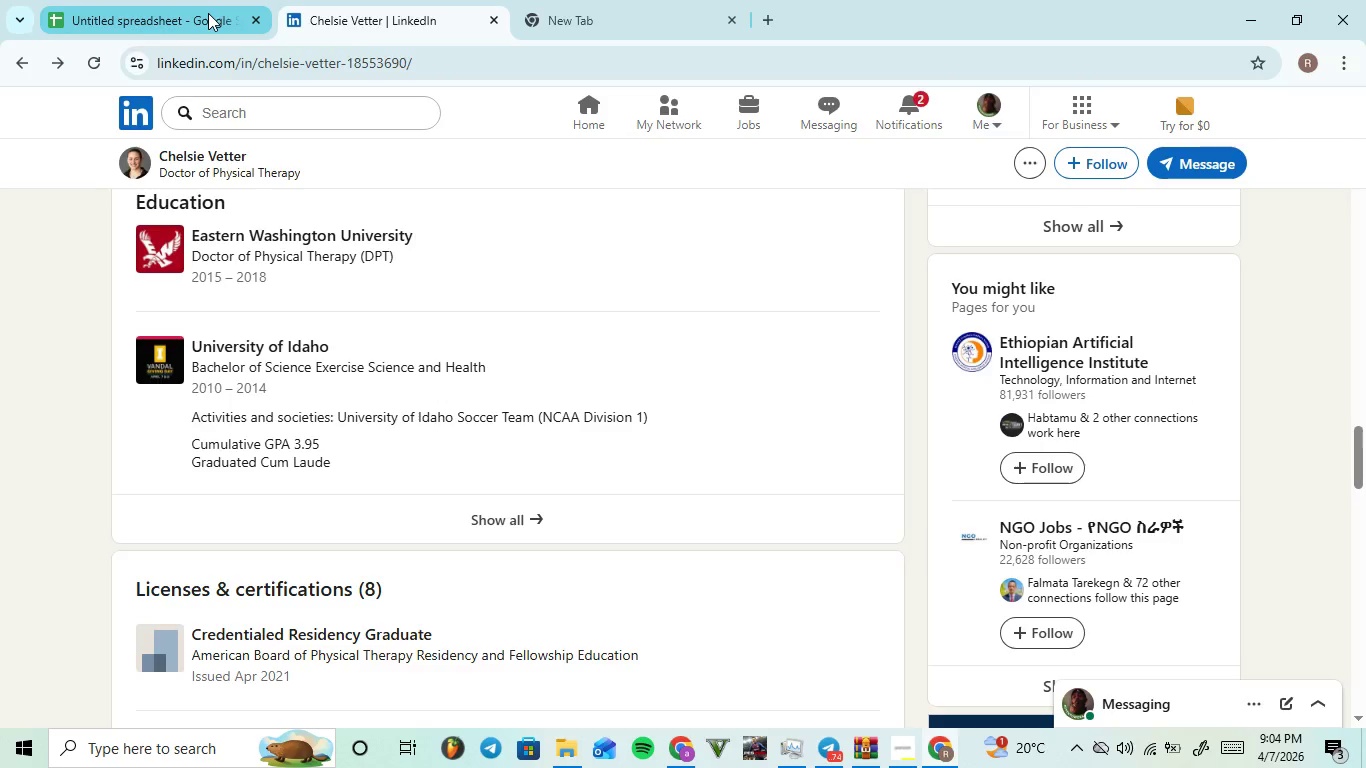 
left_click([208, 13])
 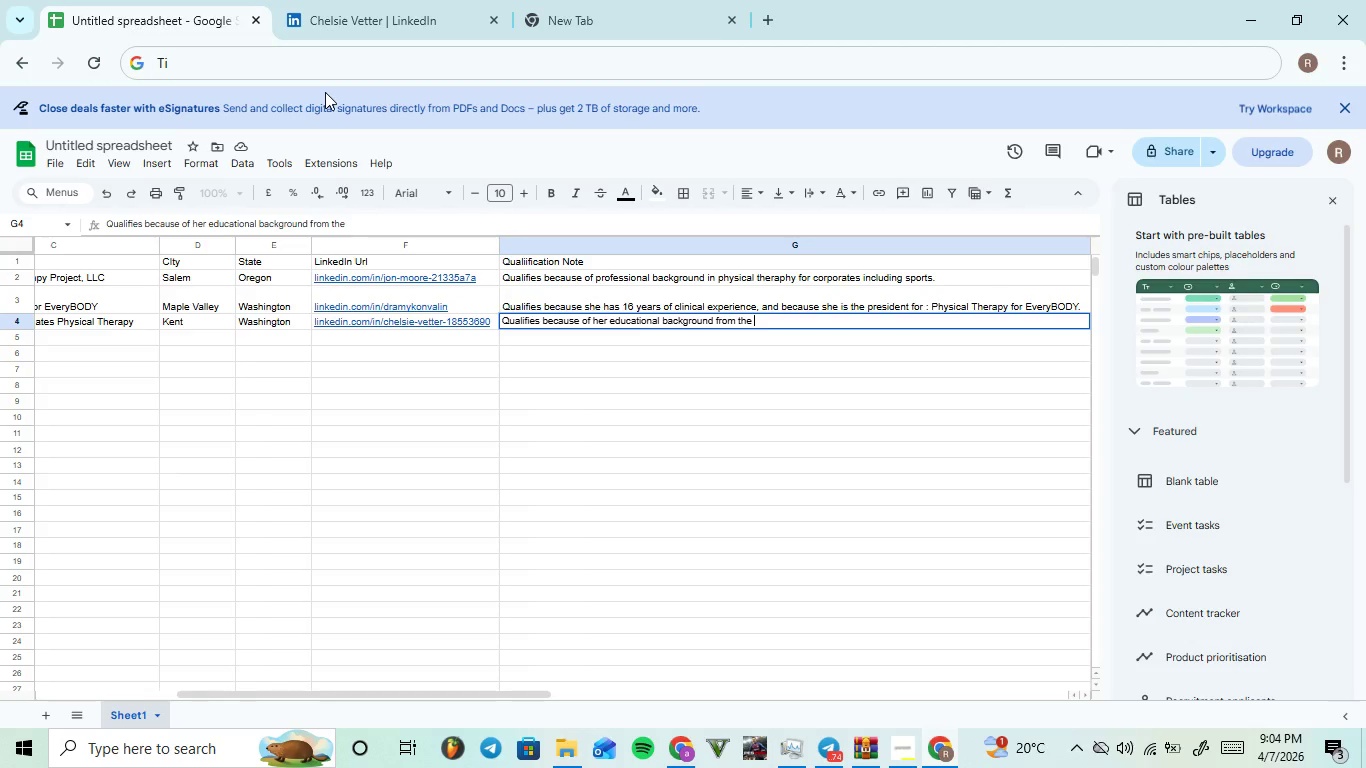 
type(Eastern washington UNIVersity with a)
 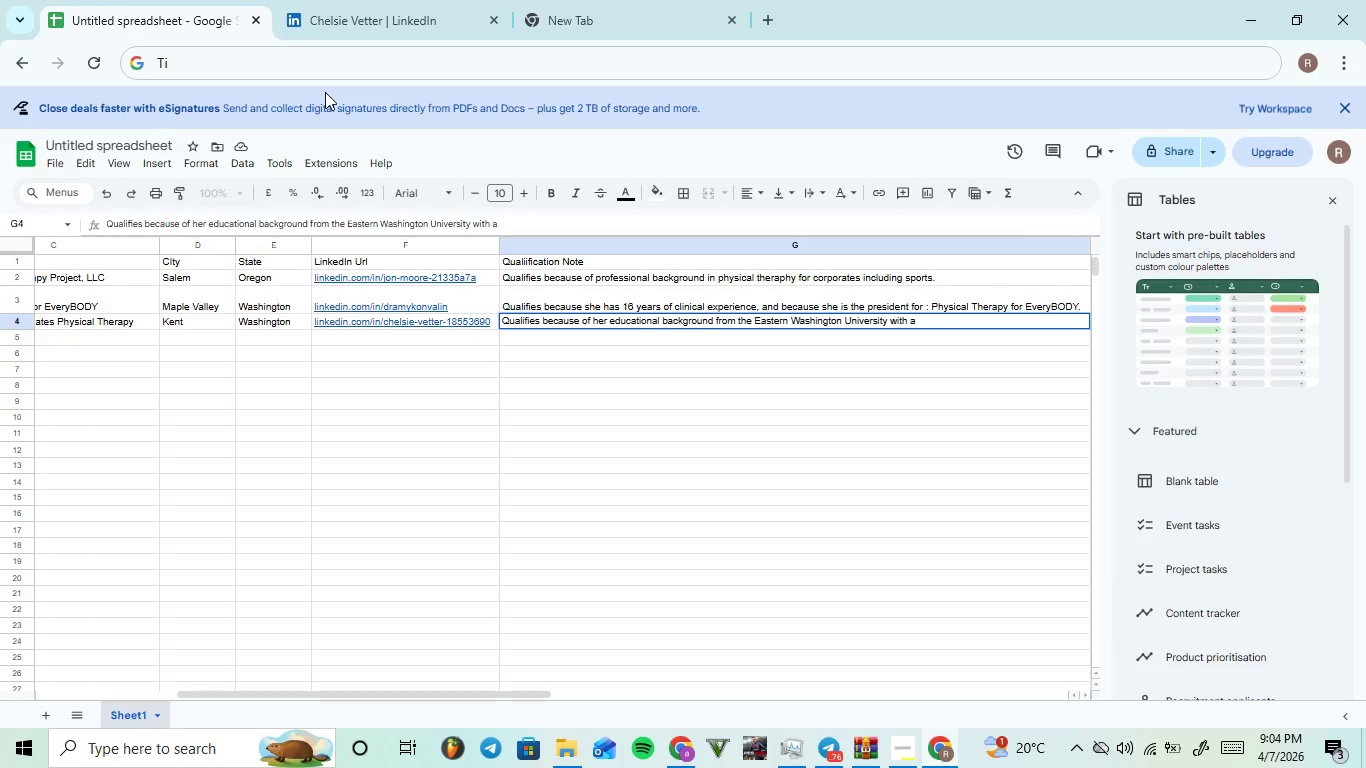 
left_click([327, 14])
 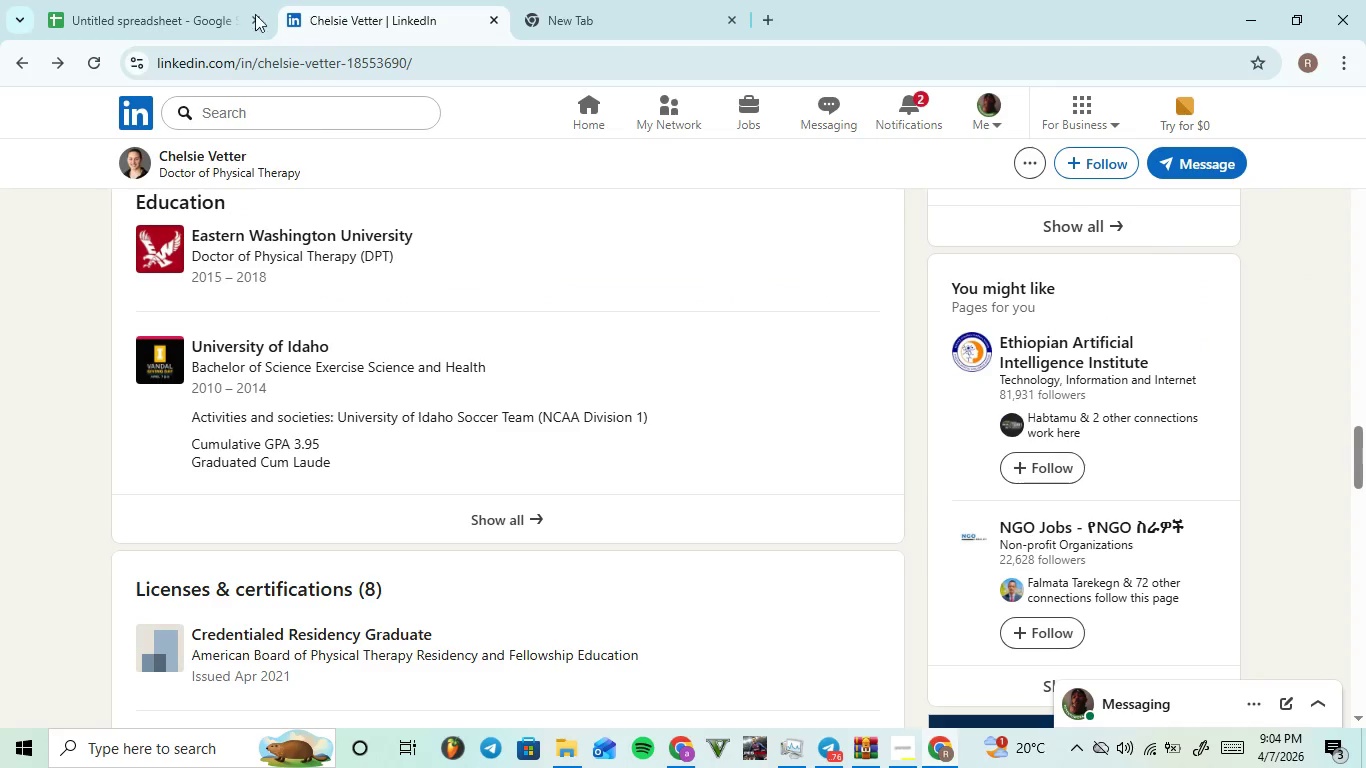 
mouse_move([201, 16])
 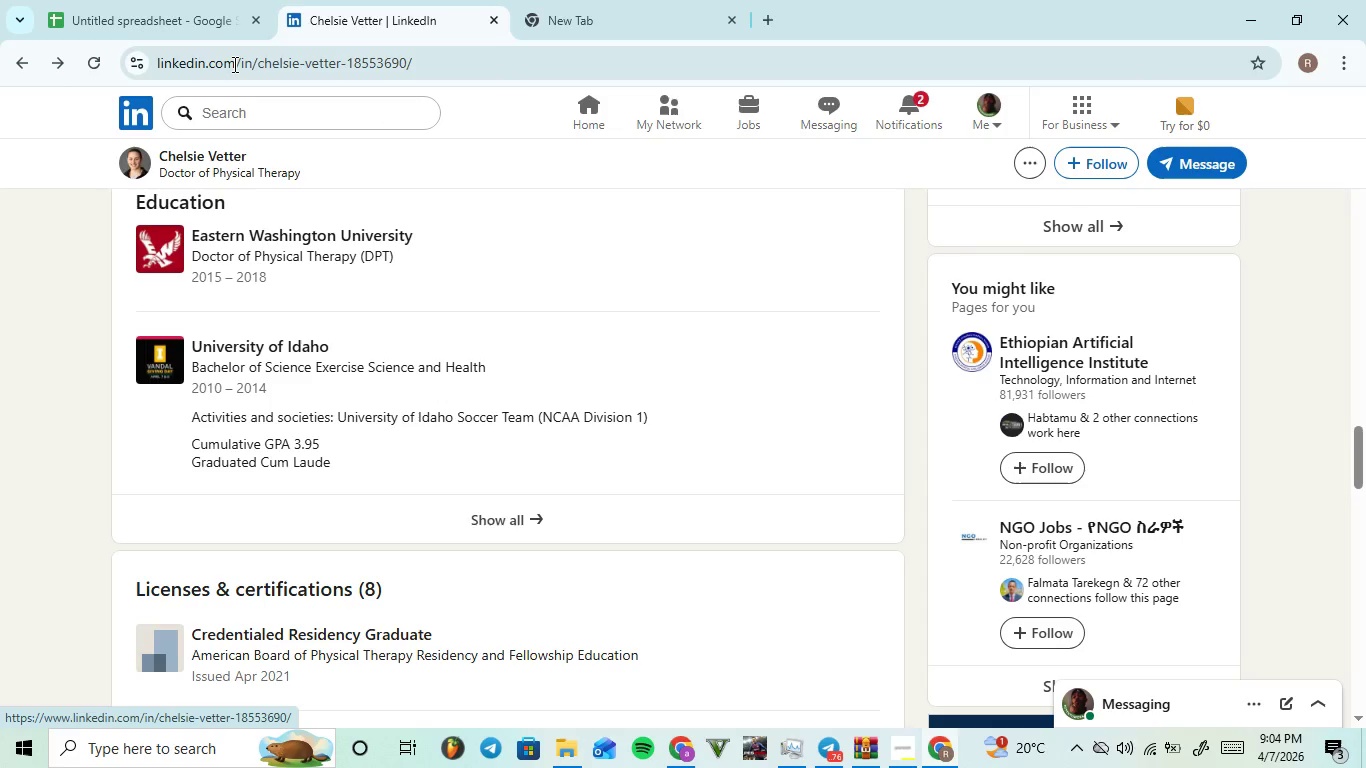 
left_click([165, 2])
 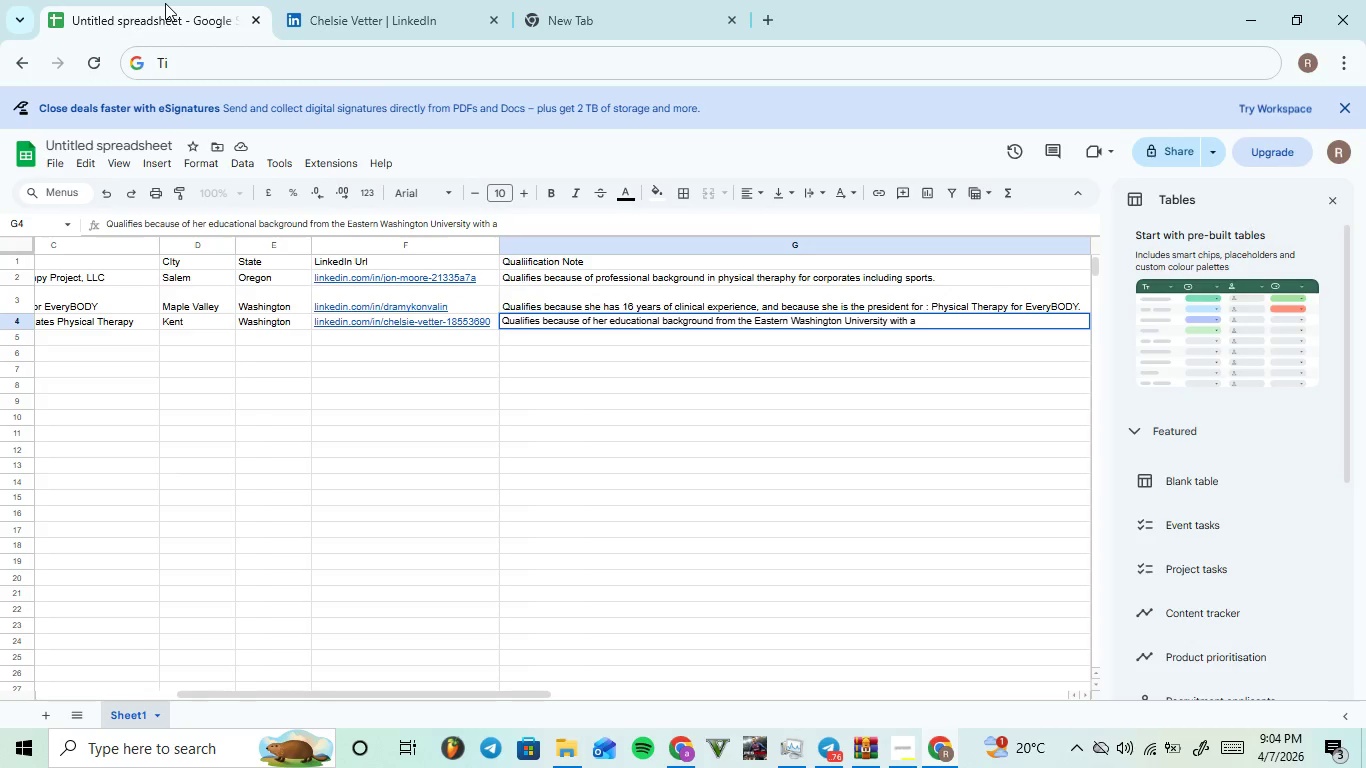 
key(Backspace)
key(Backspace)
key(Backspace)
key(Backspace)
key(Backspace)
key(Backspace)
type(as a )
 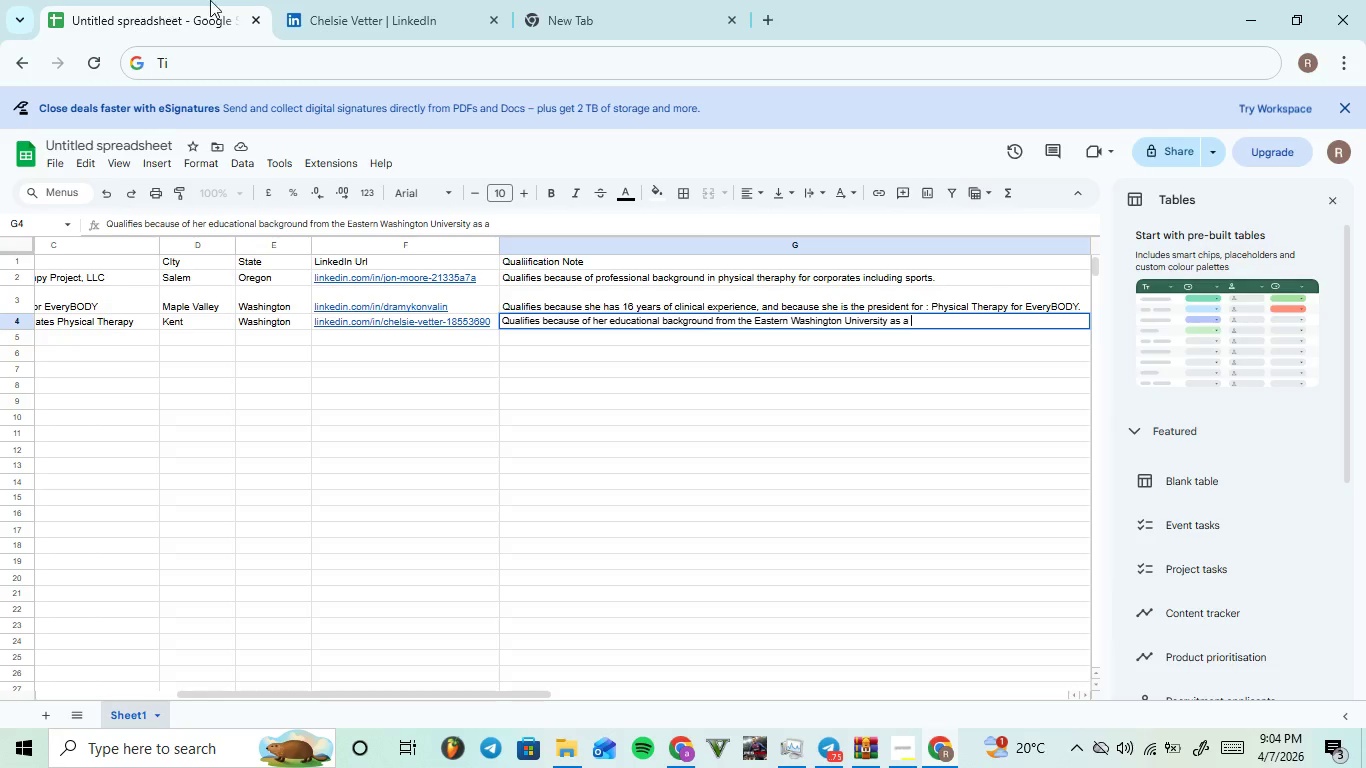 
left_click([376, 0])
 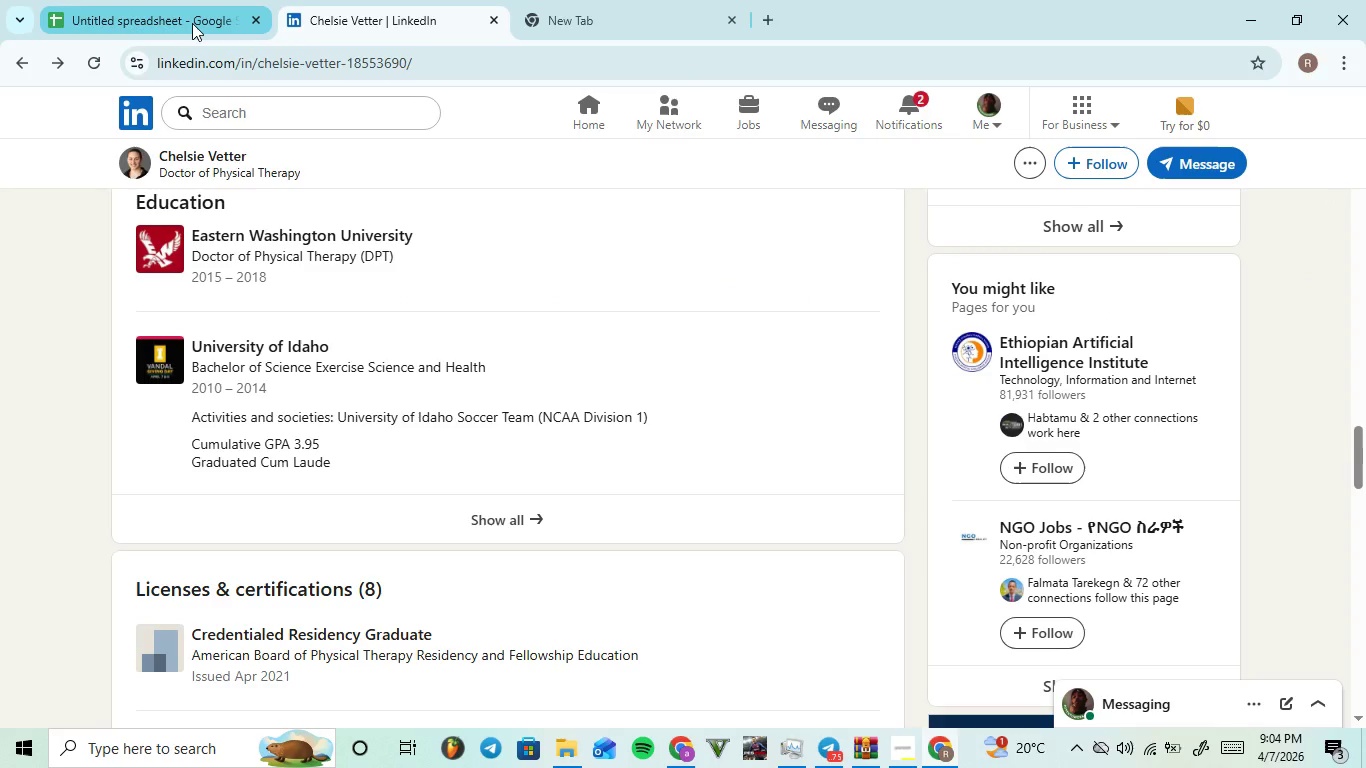 
left_click([192, 23])
 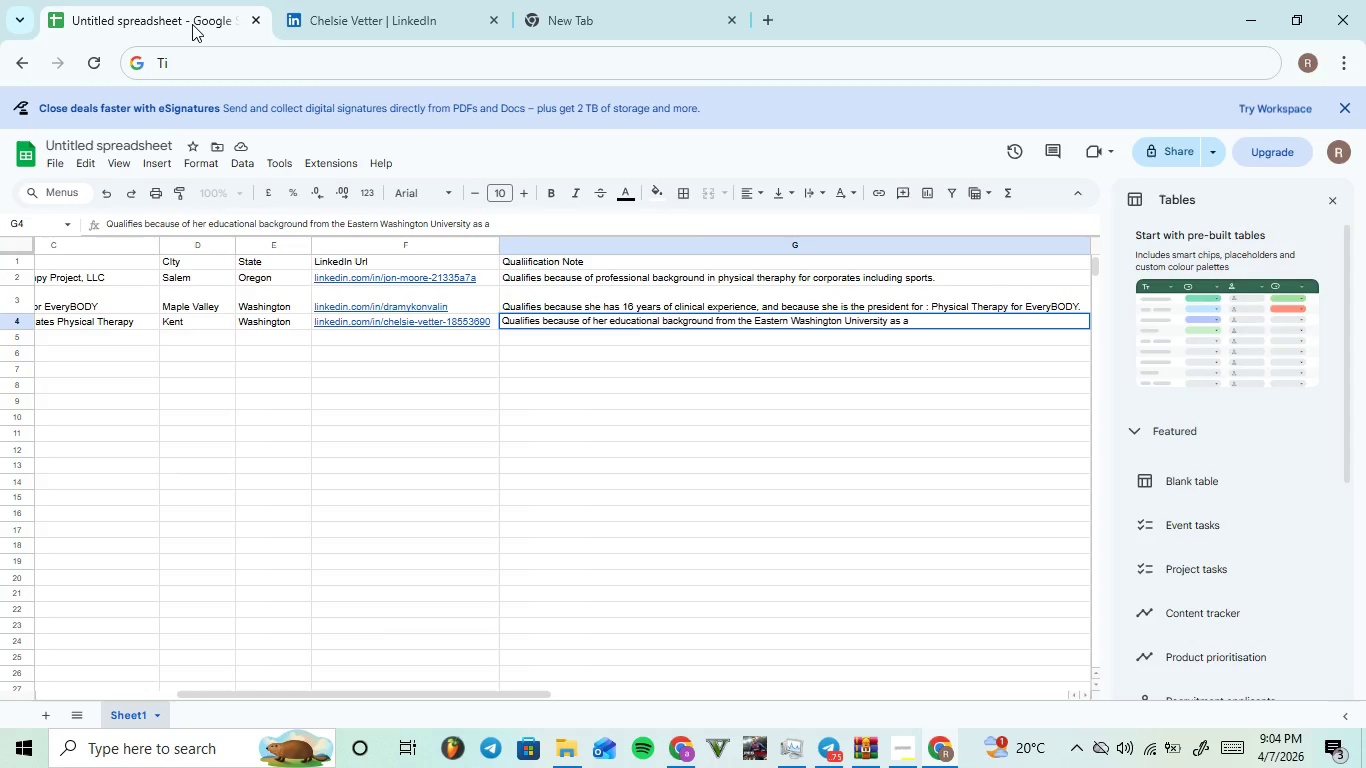 
key(Shift+D)
 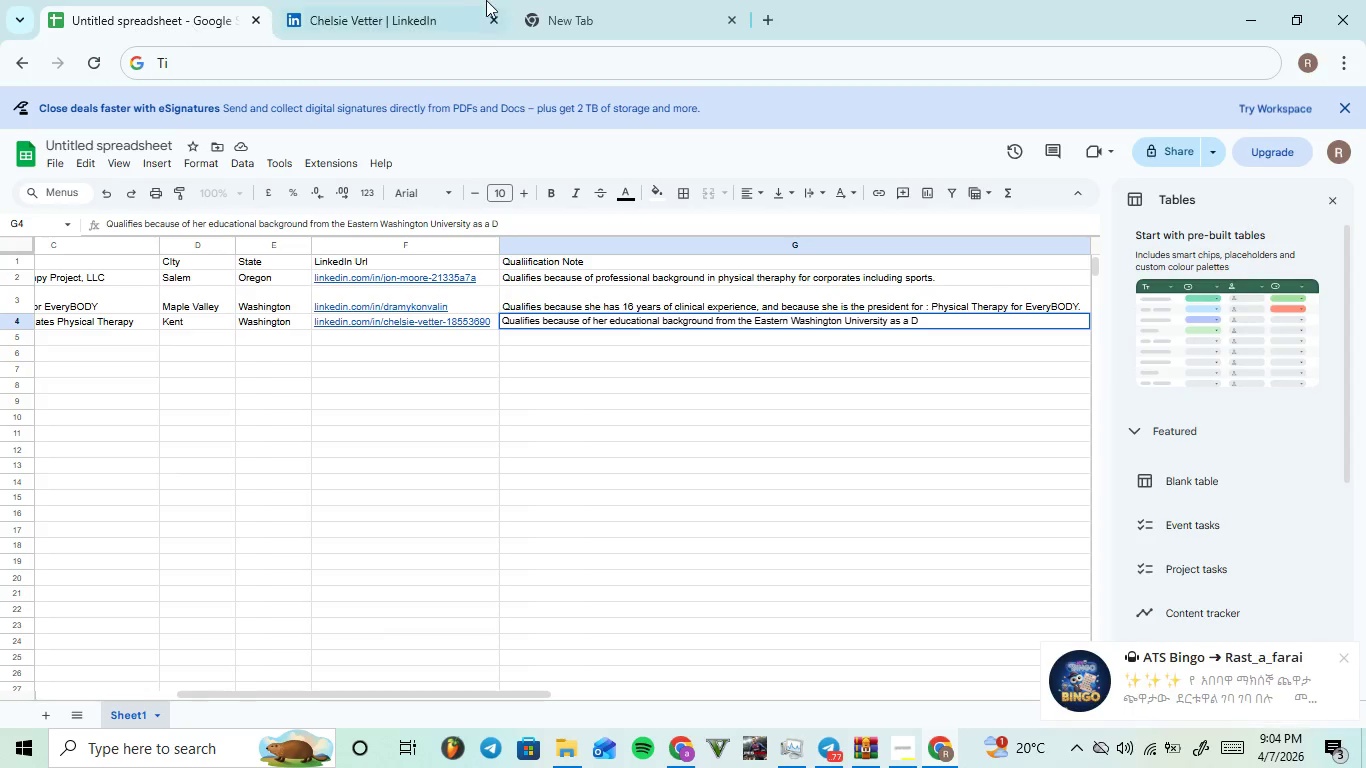 
type(octor of phs)
key(Backspace)
type(ysical therapy, and speciali)
 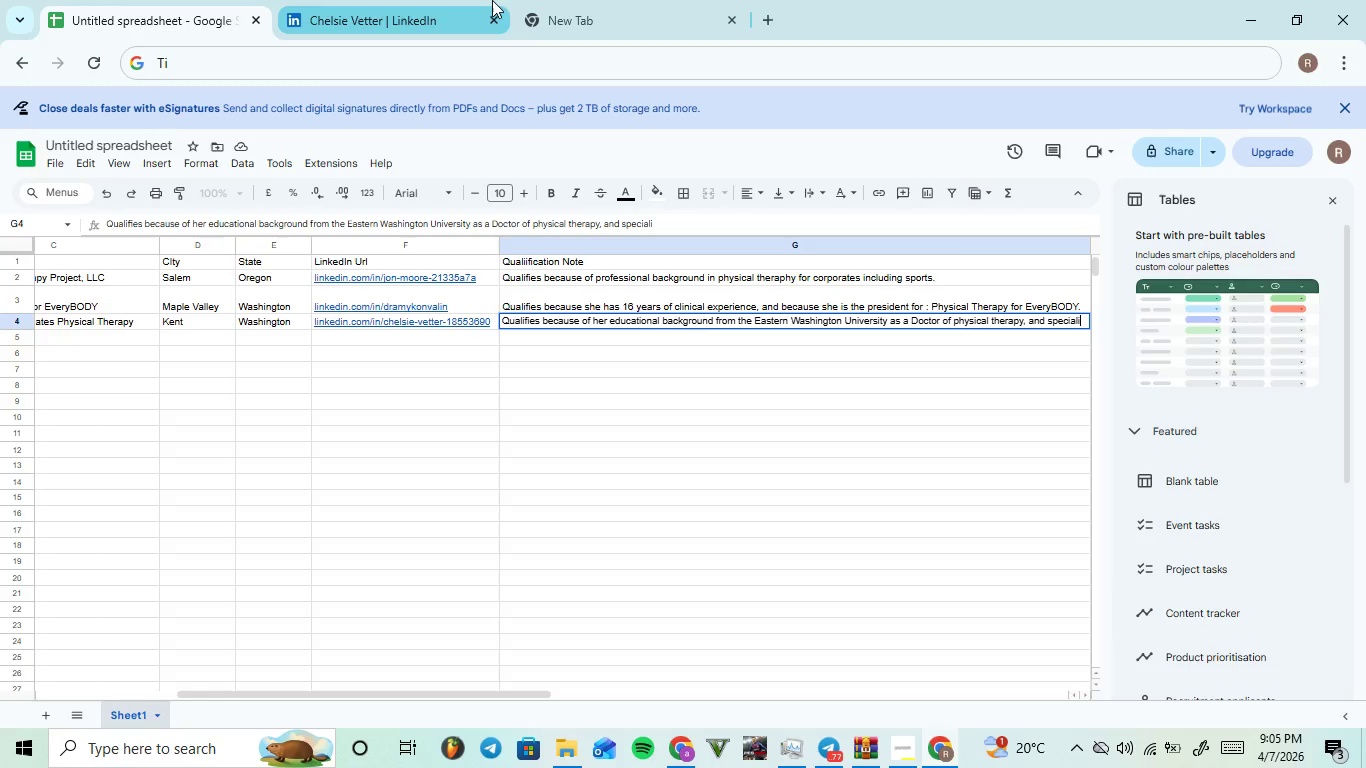 
hold_key(key=Backspace, duration=0.67)
 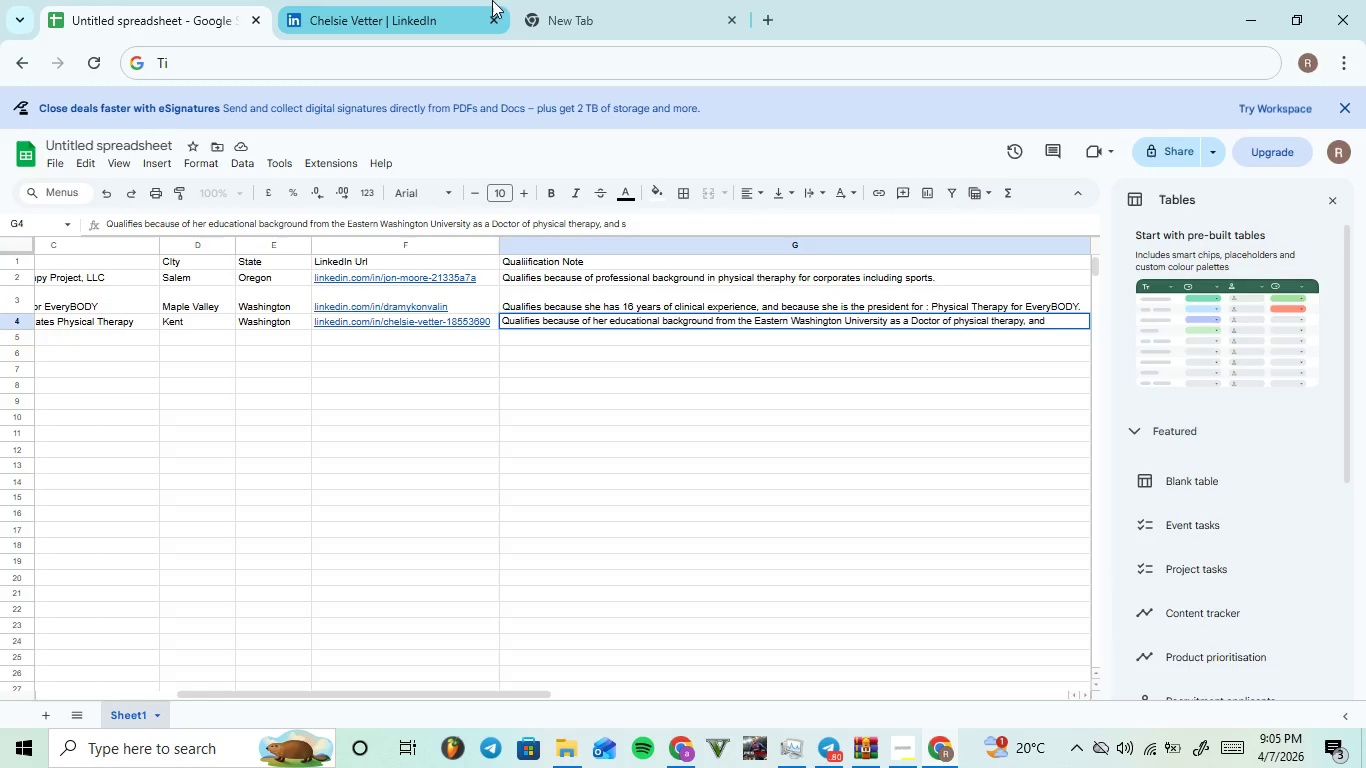 
hold_key(key=Backspace, duration=0.34)
 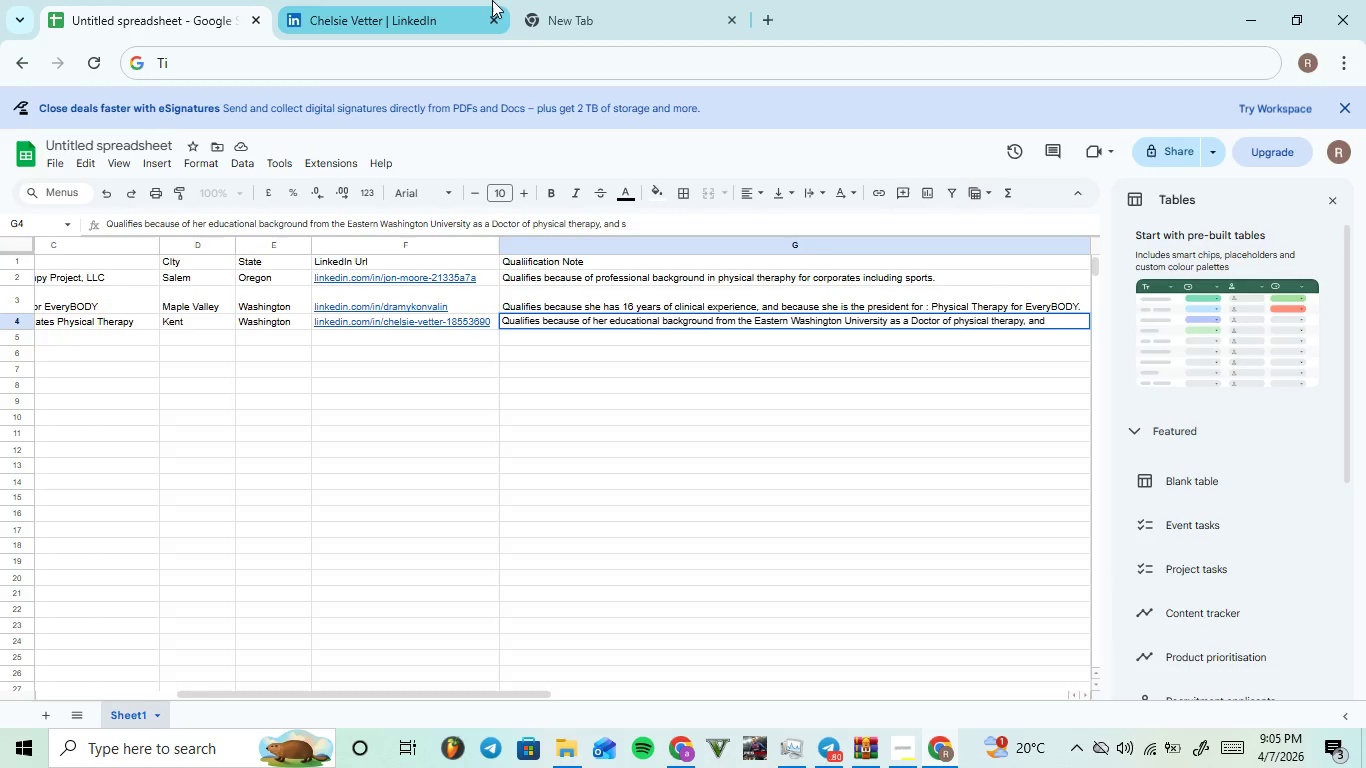 
hold_key(key=Backspace, duration=0.58)
 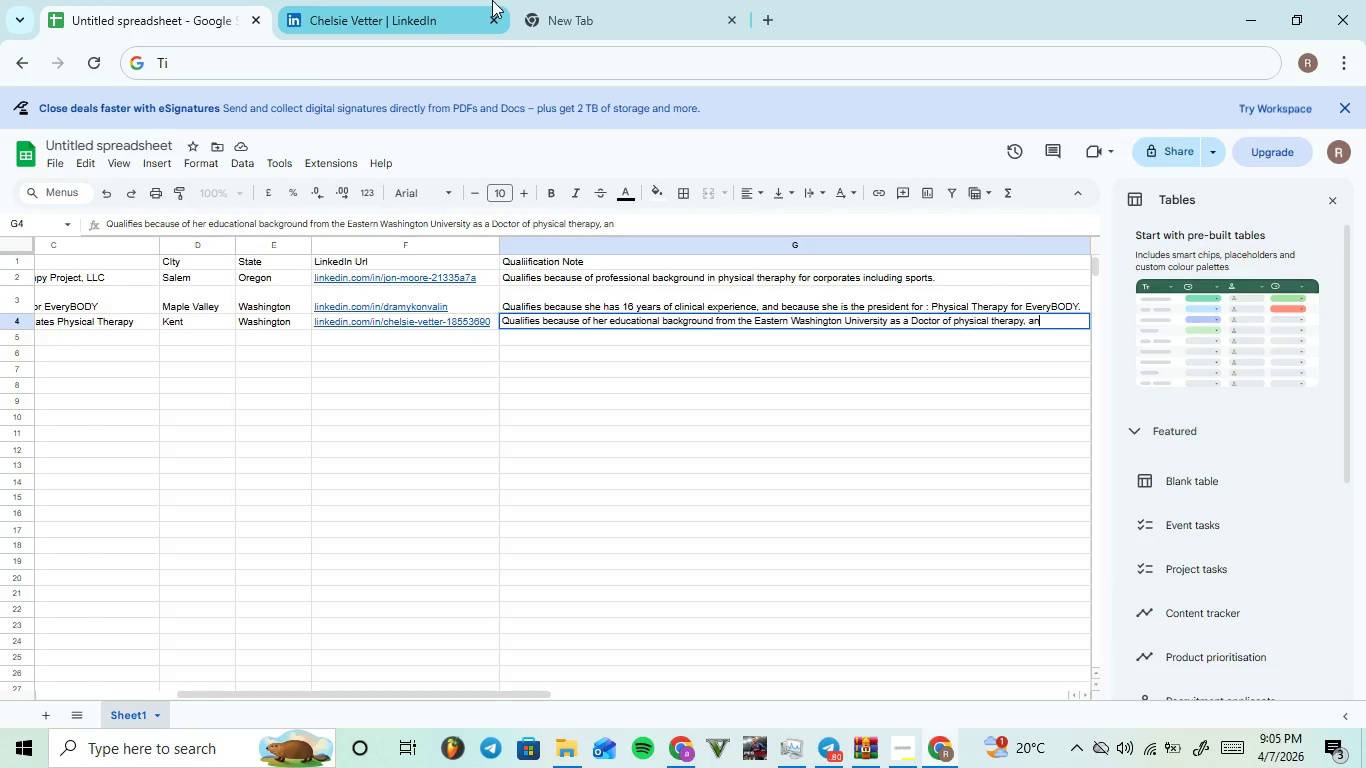 
key(Backspace)
 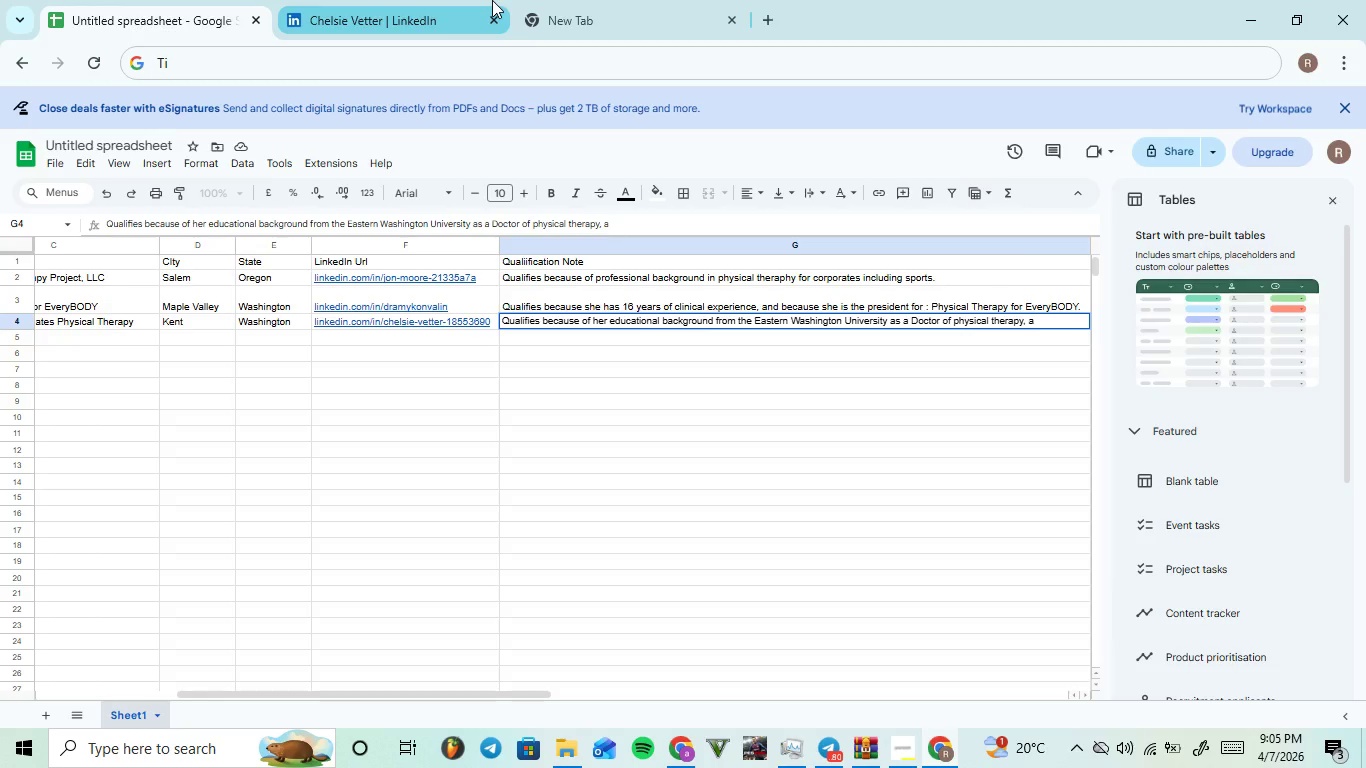 
key(Backspace)
 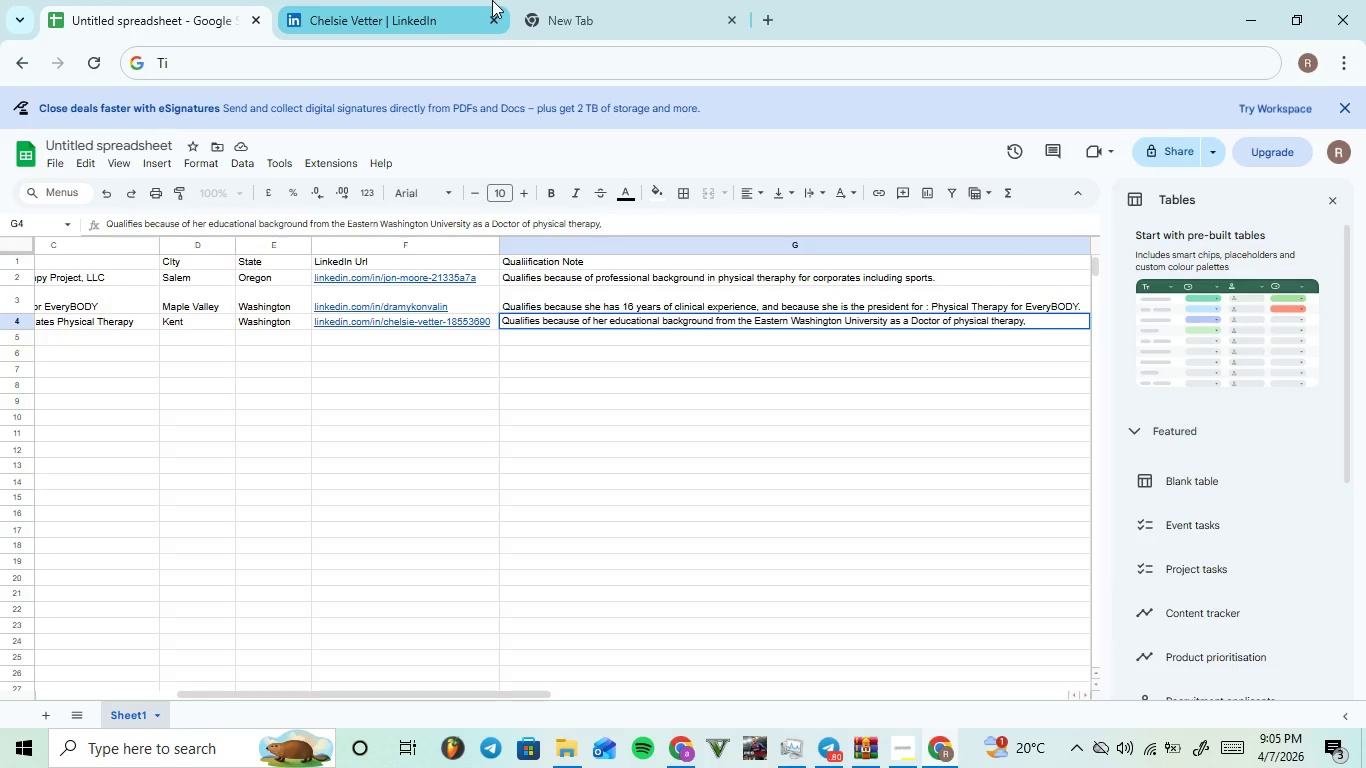 
key(Backspace)
 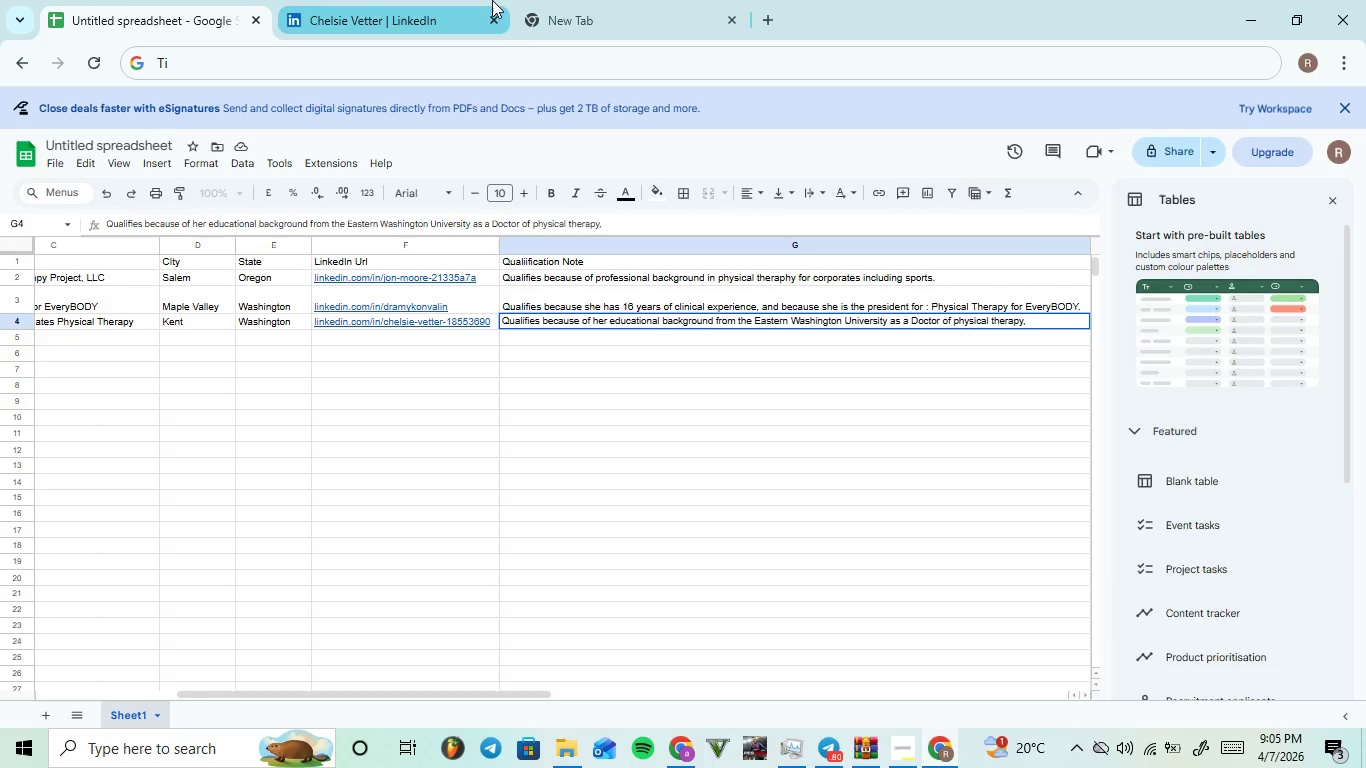 
key(Backspace)
 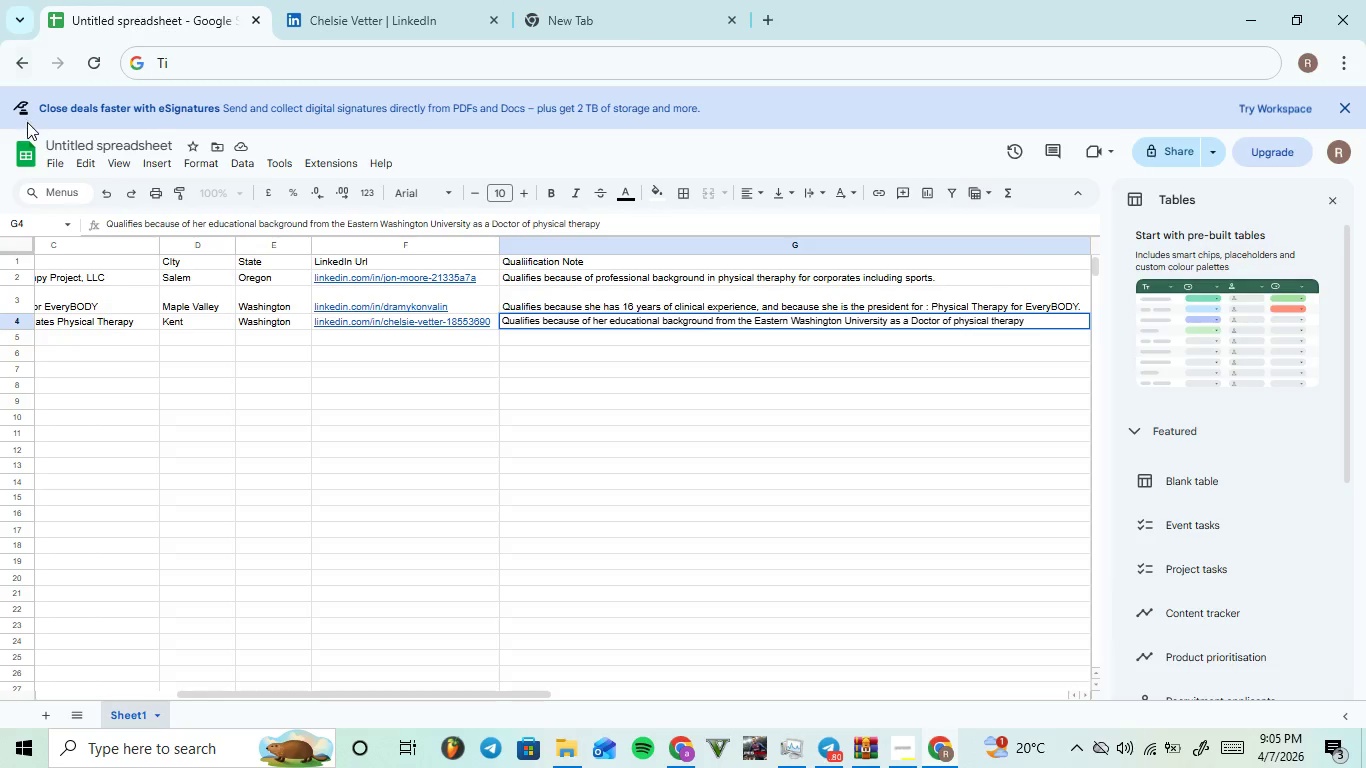 
type( and proffesionl )
key(Backspace)
key(Backspace)
type(al background as a physia)
key(Backspace)
type(cal therapist)
 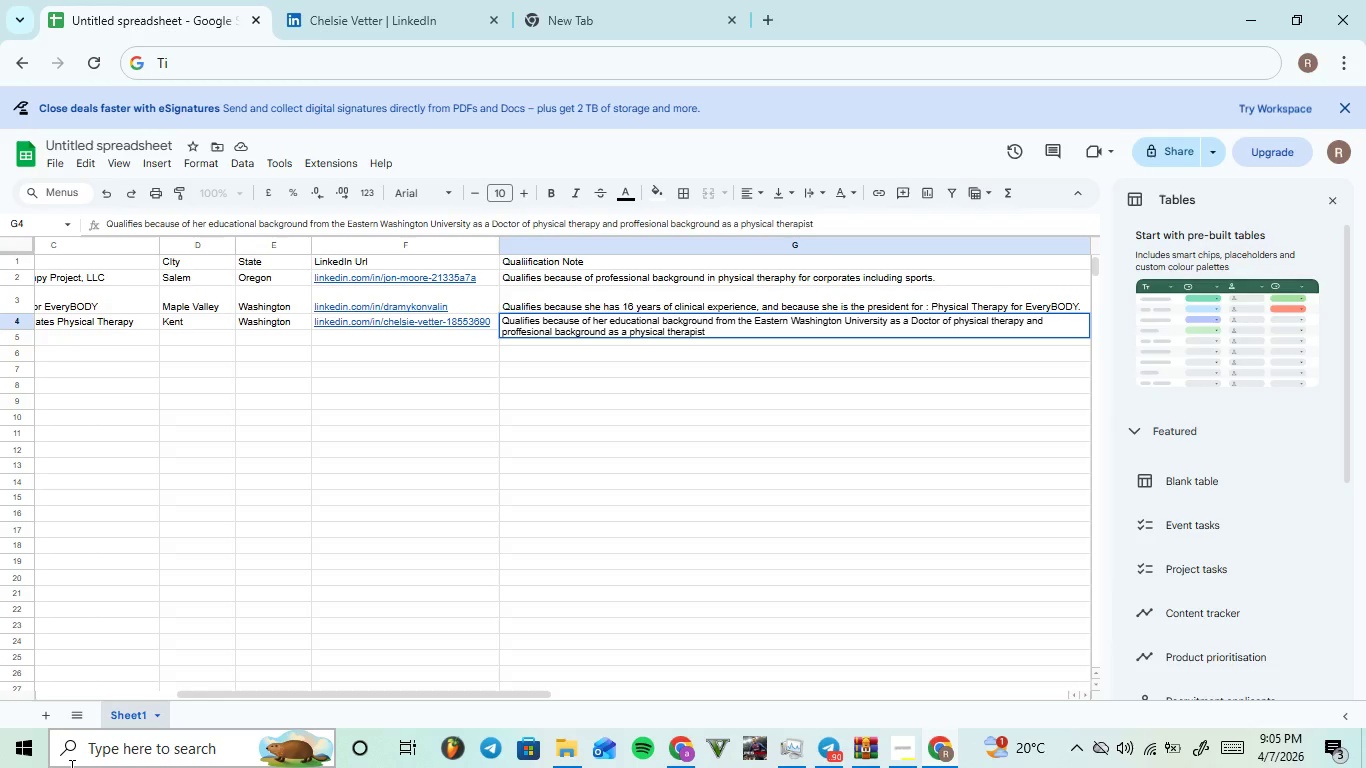 
key(Period)
 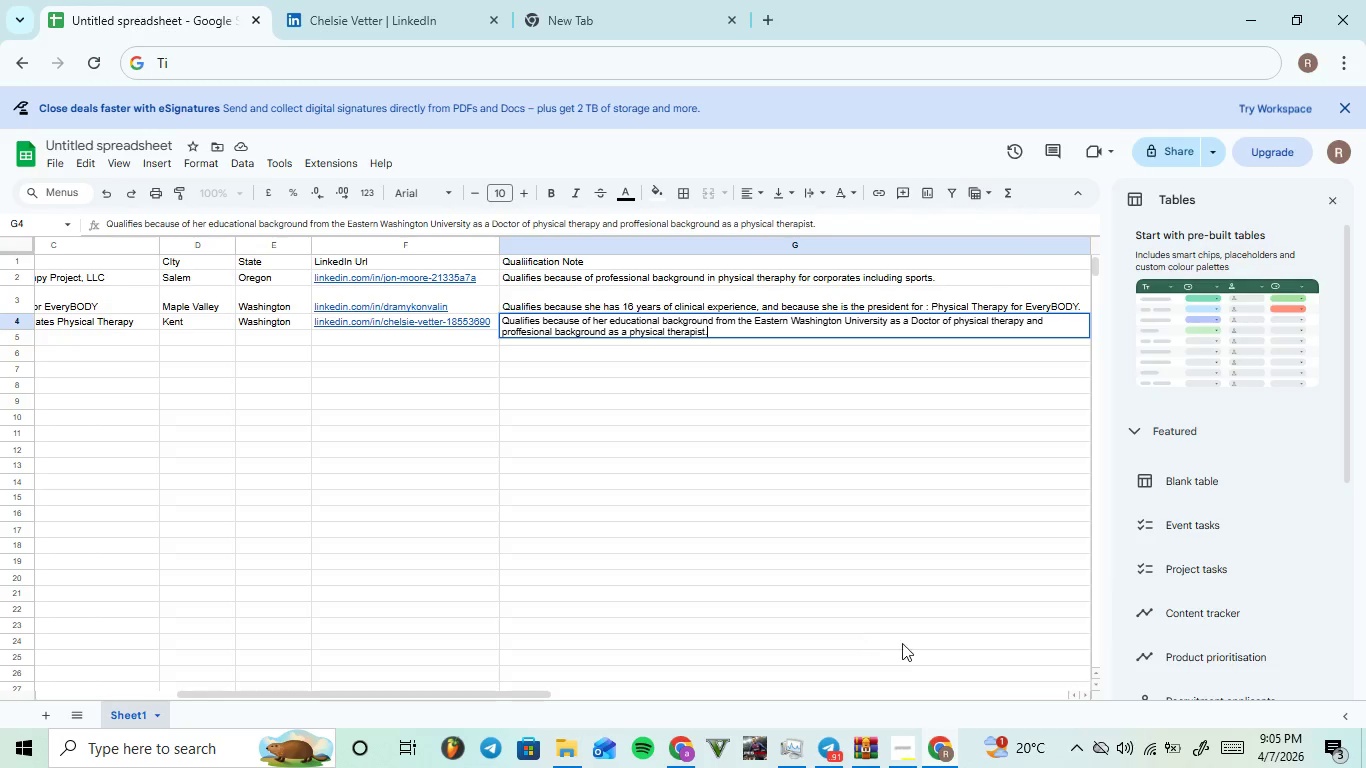 
left_click([910, 746])